 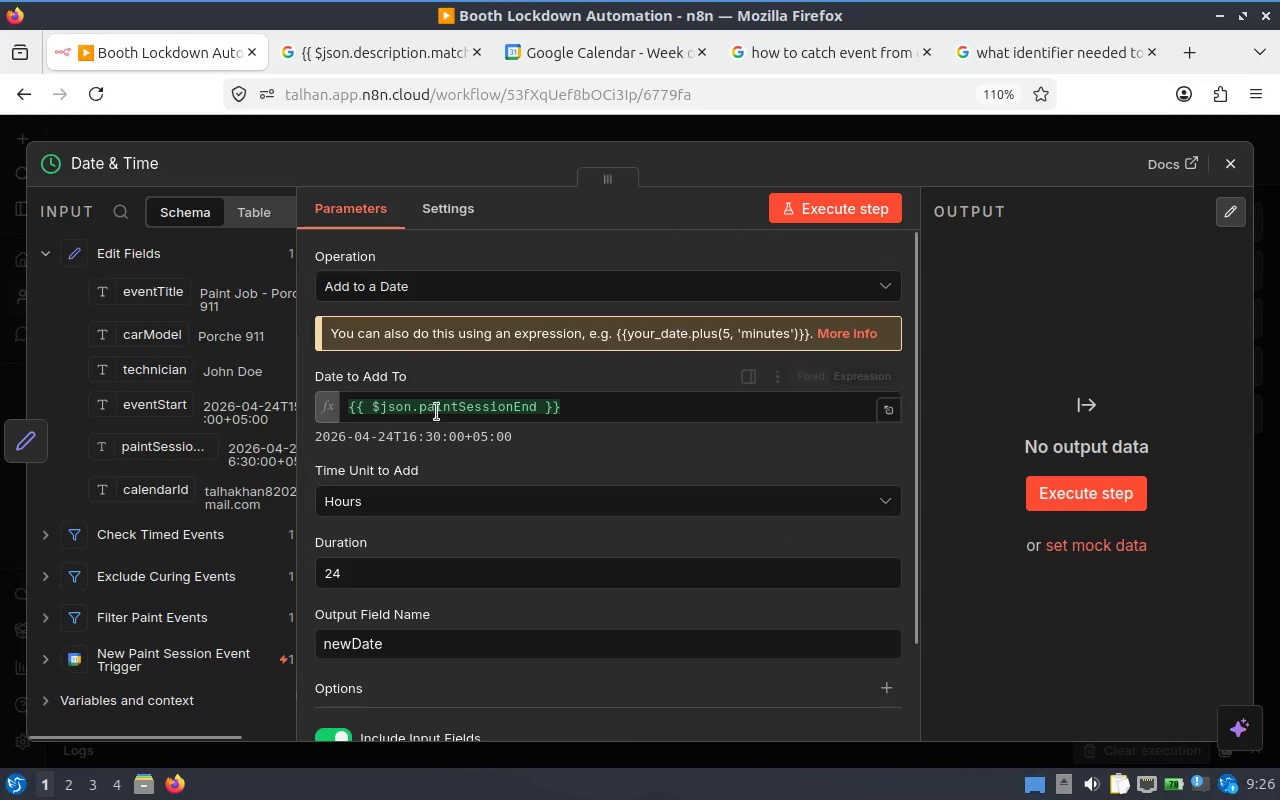 
scroll: coordinate [471, 400], scroll_direction: down, amount: 2.0
 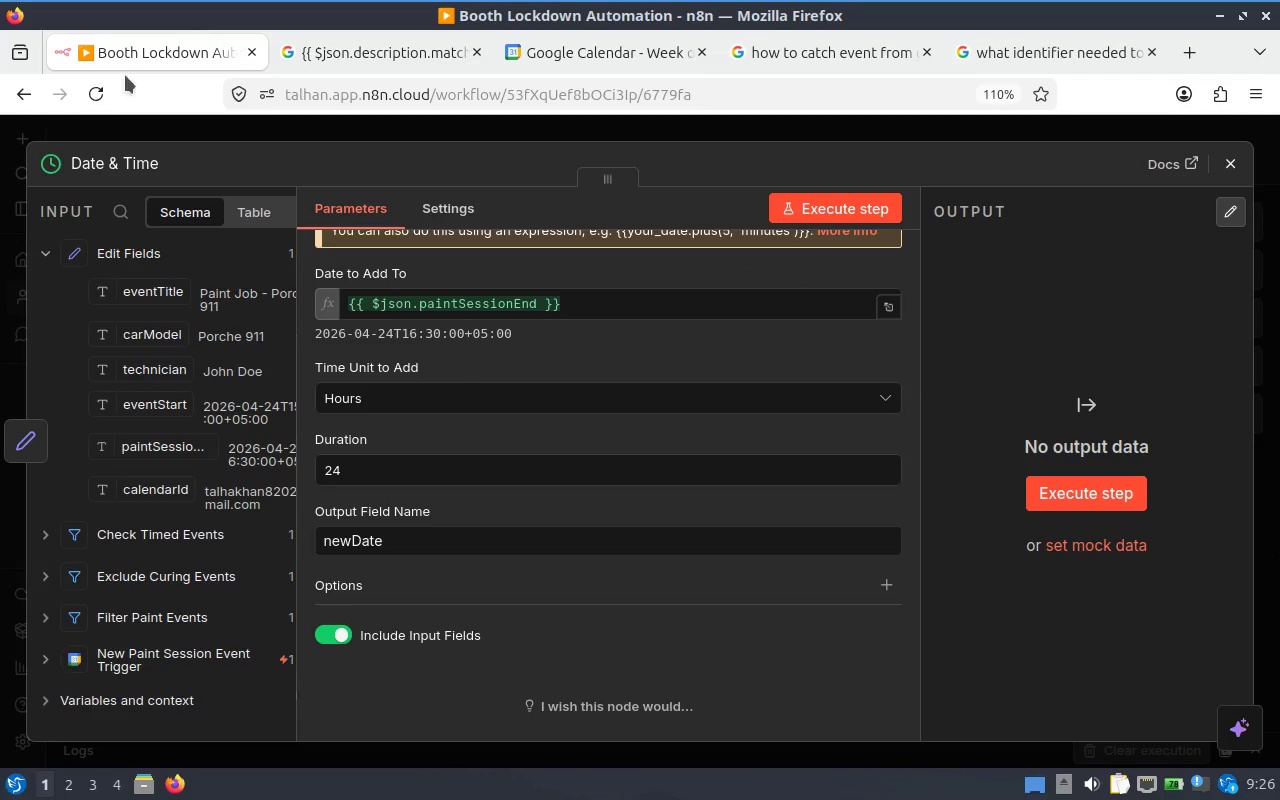 
left_click([493, 547])
 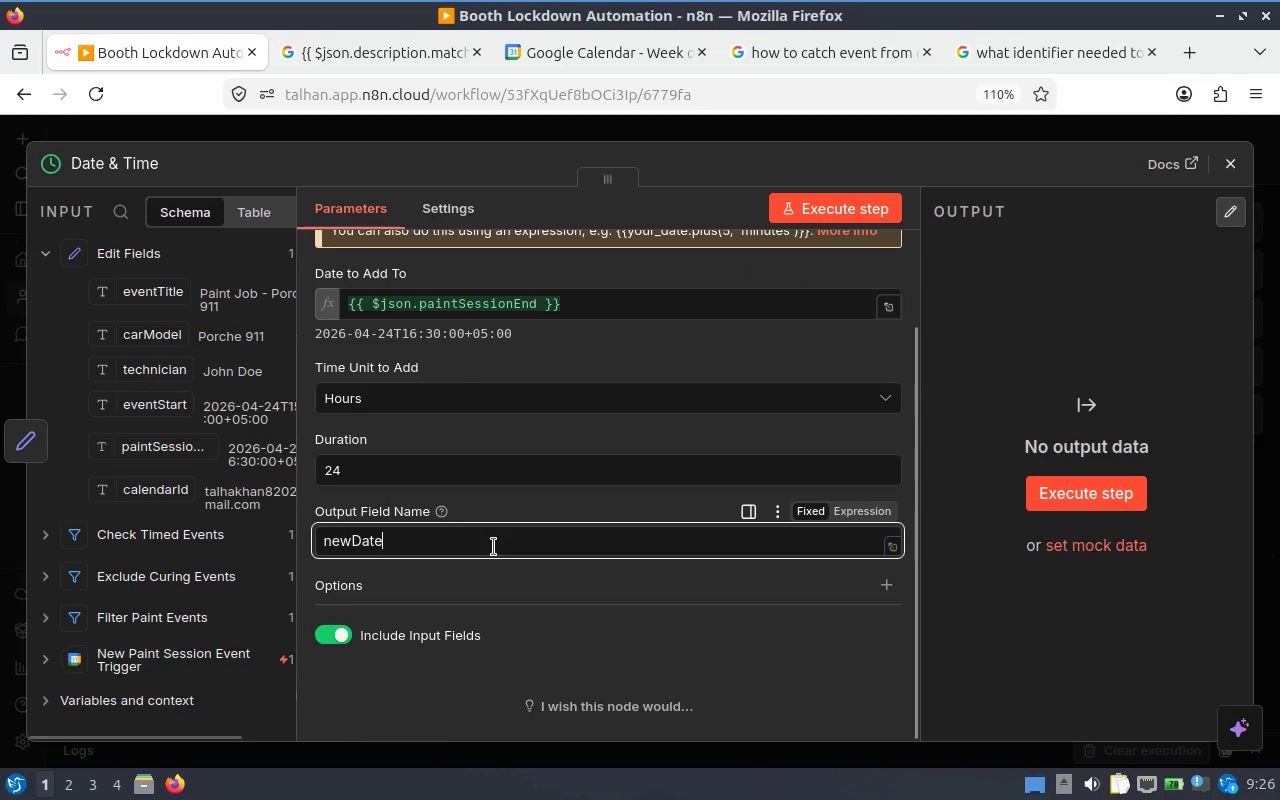 
left_click([493, 547])
 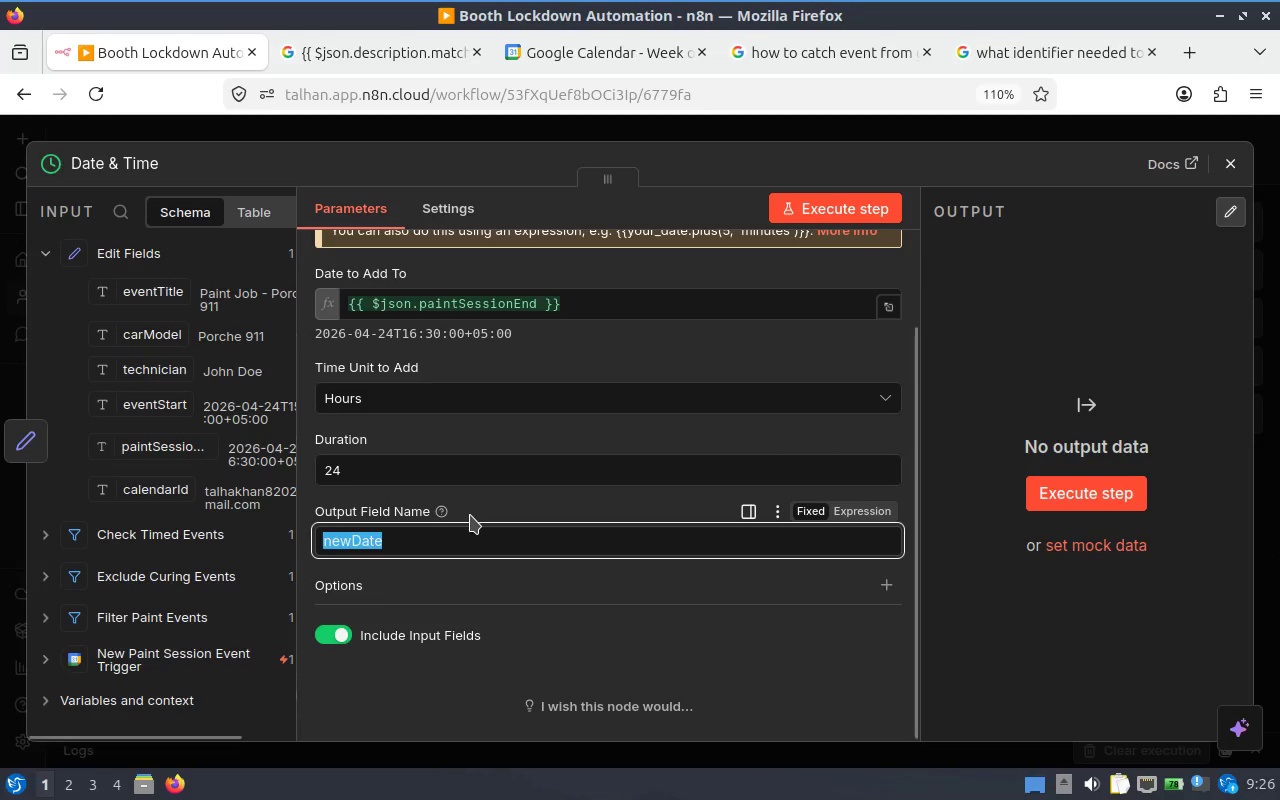 
type(lockDownEnd)
 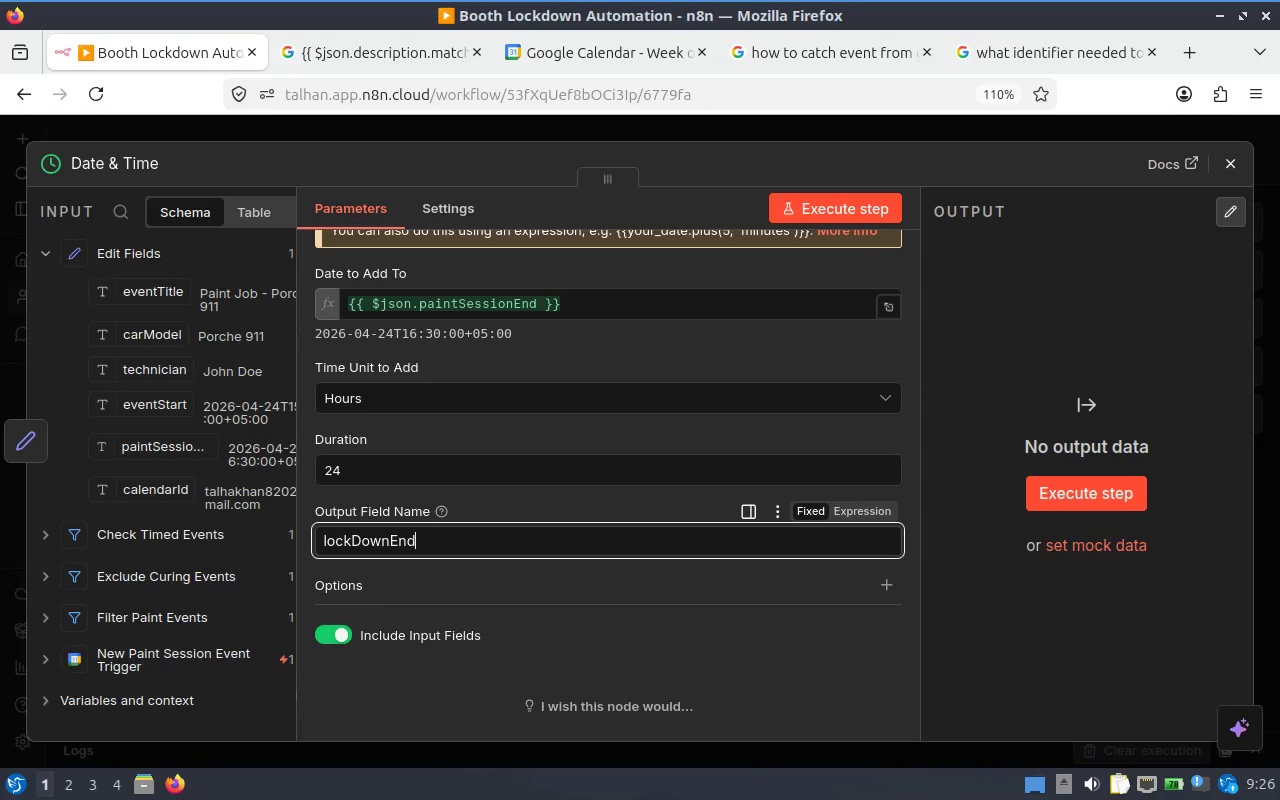 
left_click([364, 553])
 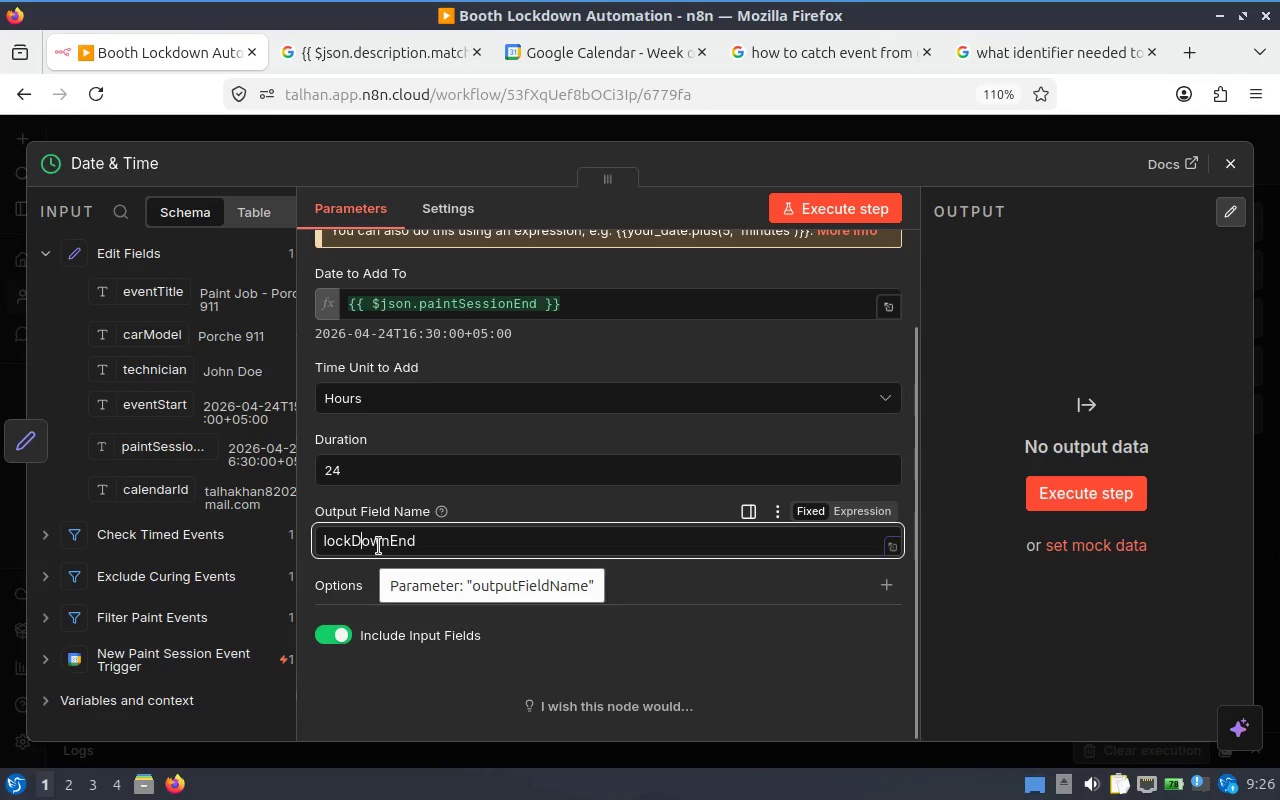 
key(Backspace)
 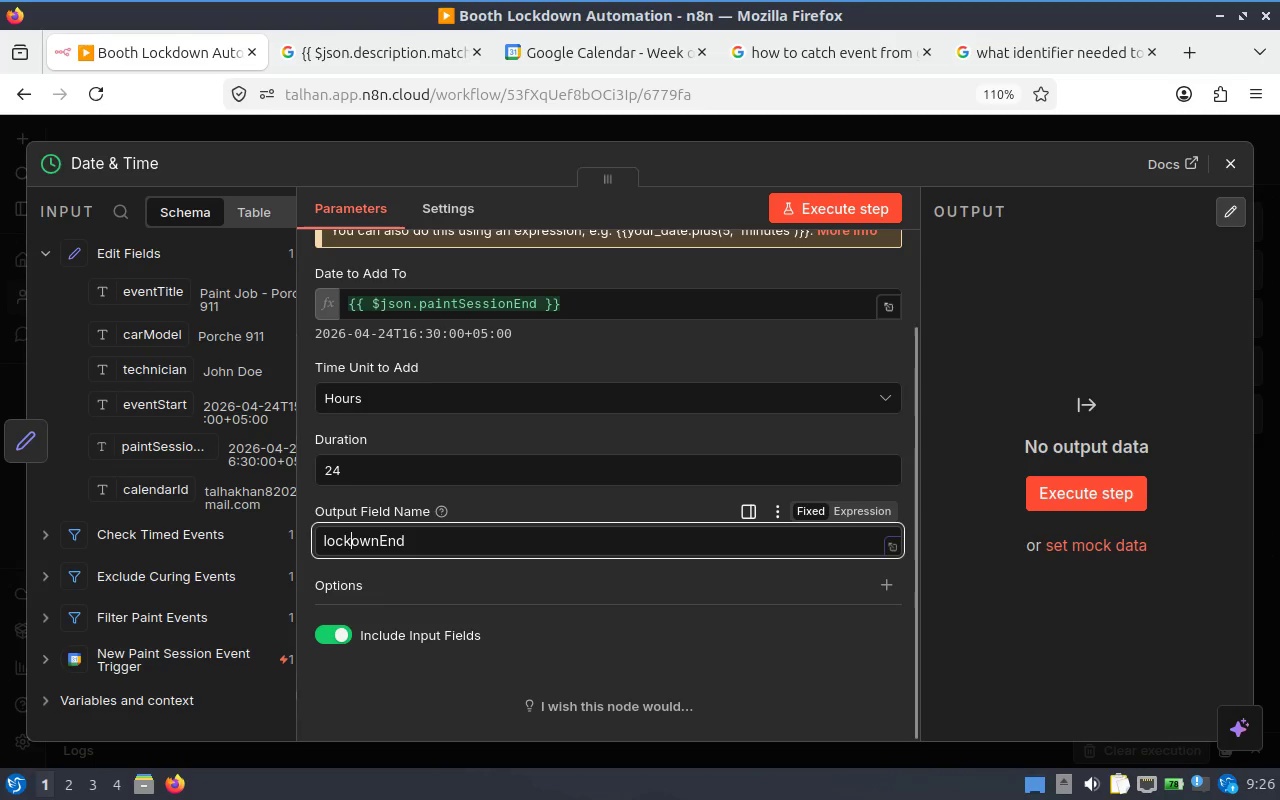 
key(D)
 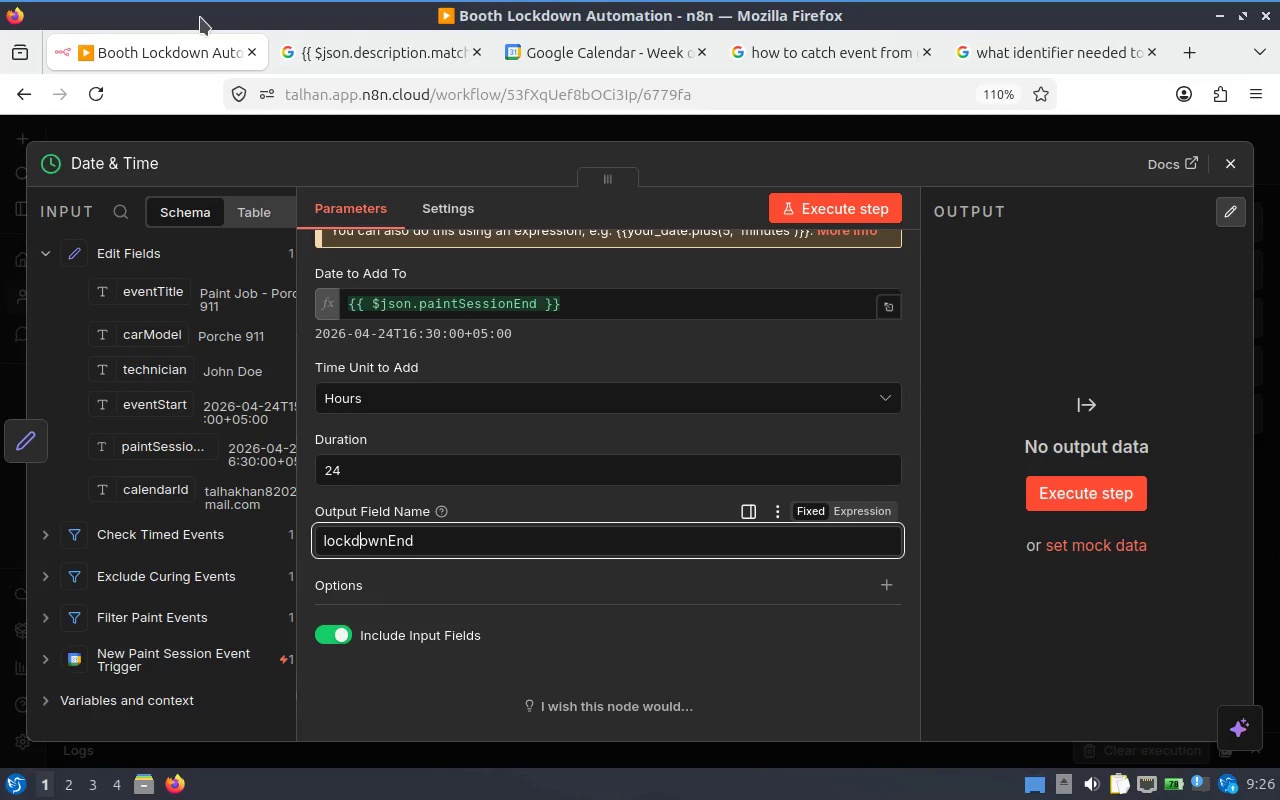 
scroll: coordinate [696, 484], scroll_direction: up, amount: 1.0
 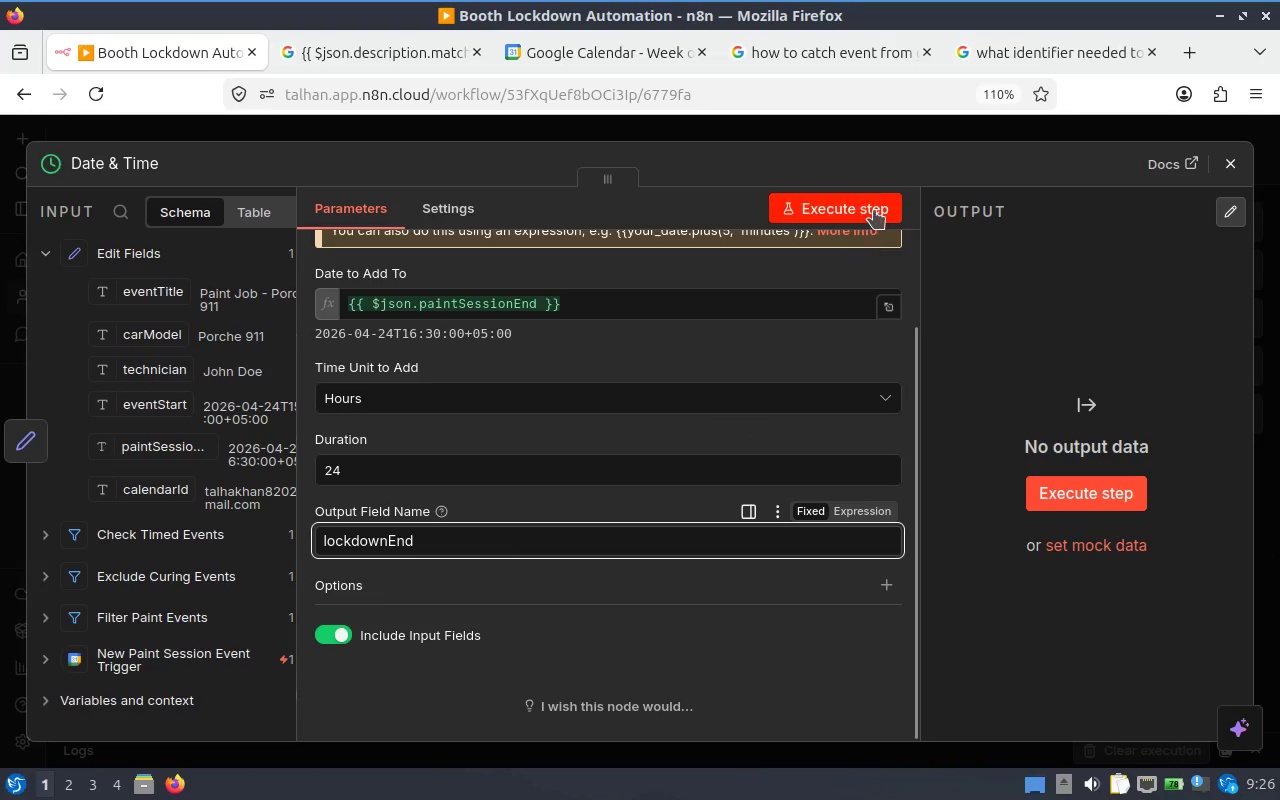 
left_click([874, 210])
 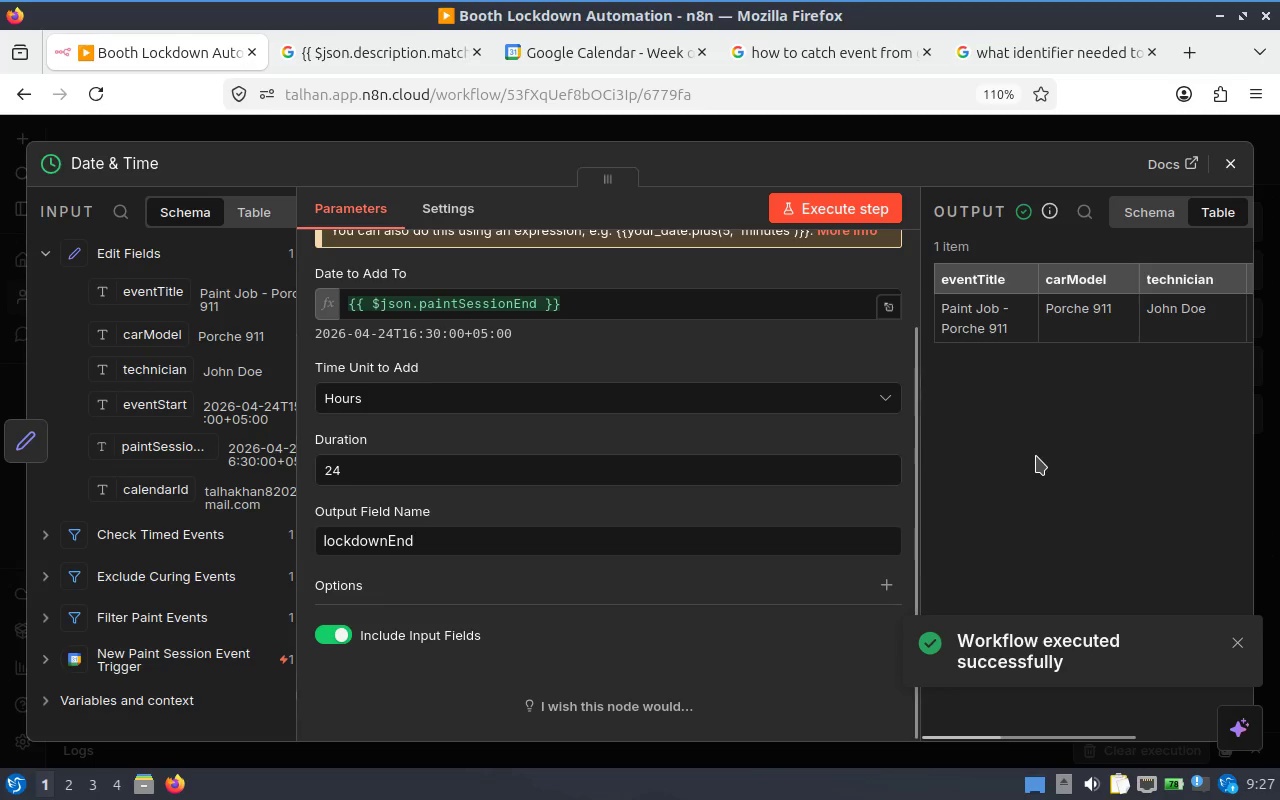 
hold_key(key=ShiftLeft, duration=2.5)
scroll: coordinate [1085, 395], scroll_direction: down, amount: 3.0
 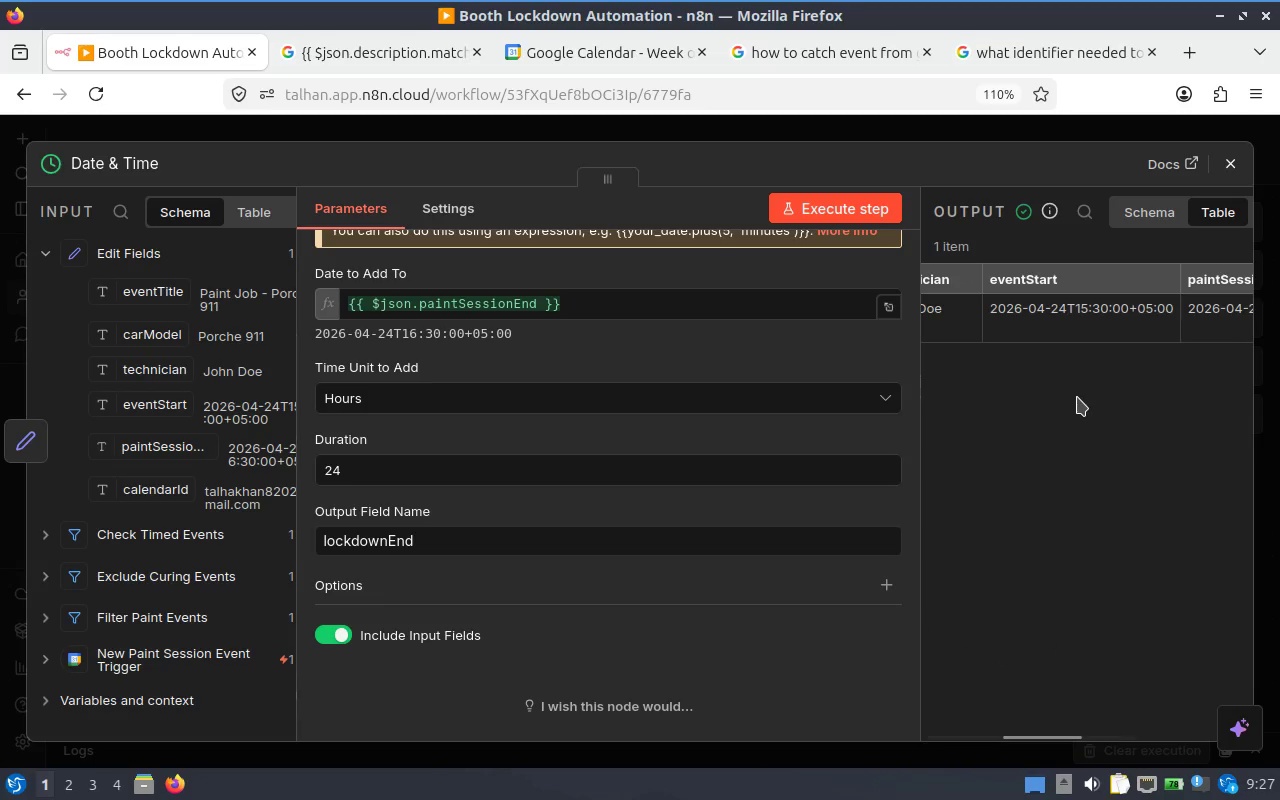 
scroll: coordinate [628, 408], scroll_direction: up, amount: 3.0
 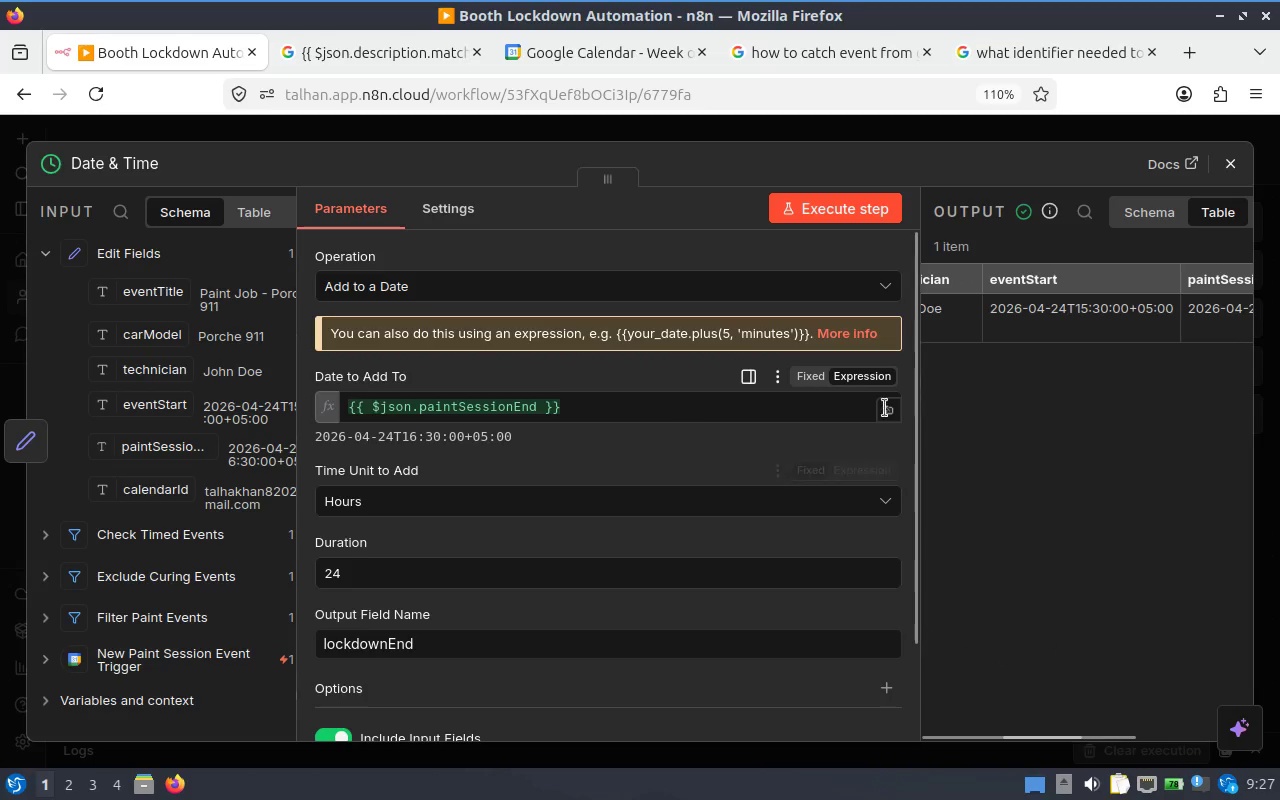 
hold_key(key=ShiftLeft, duration=2.34)
scroll: coordinate [1141, 333], scroll_direction: down, amount: 9.0
 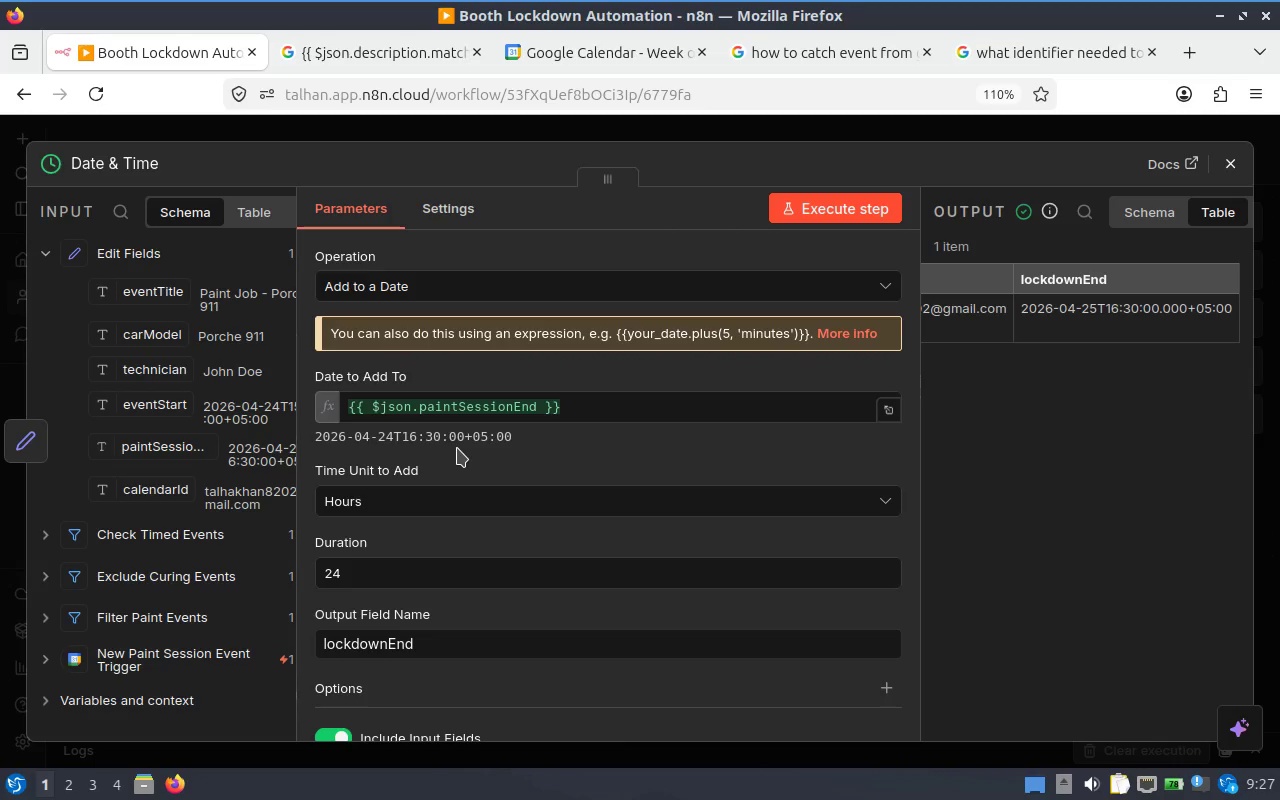 
wait(28.22)
 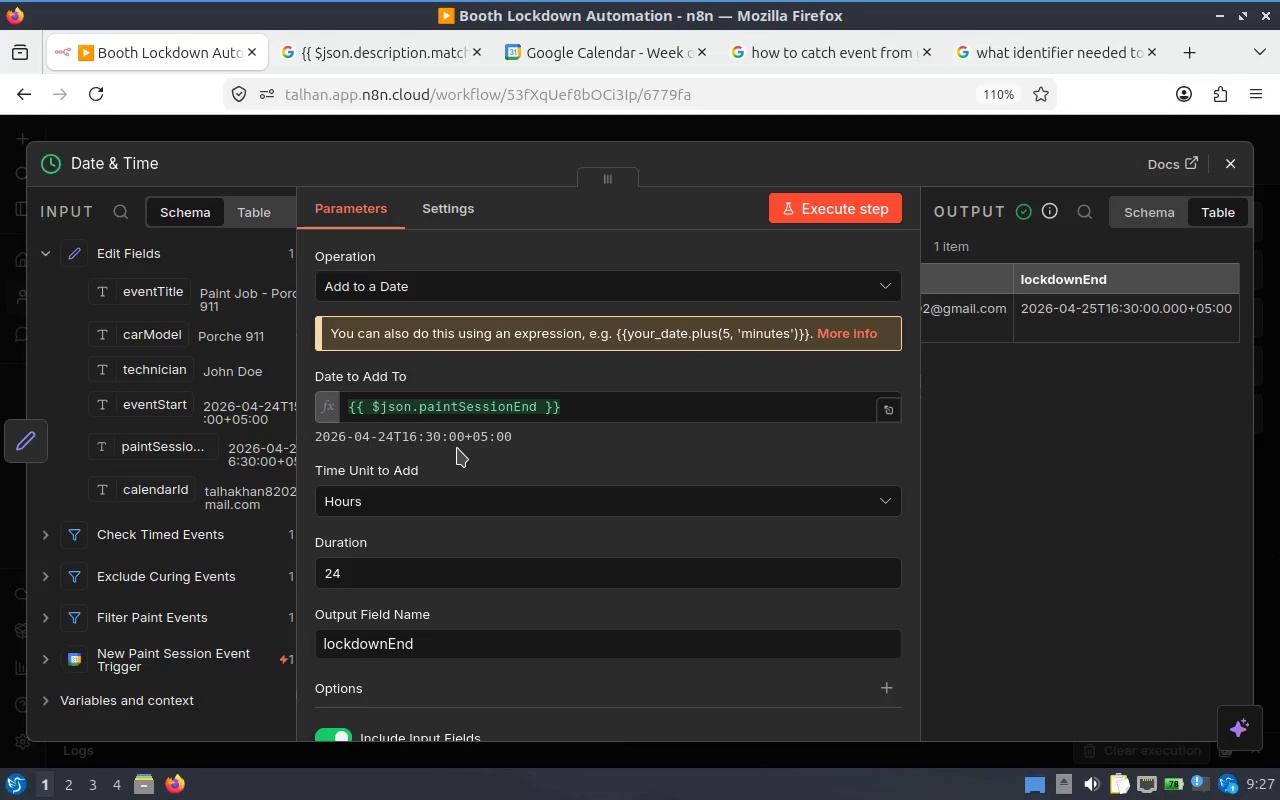 
hold_key(key=ShiftLeft, duration=5.03)
scroll: coordinate [1157, 325], scroll_direction: down, amount: 2.0
 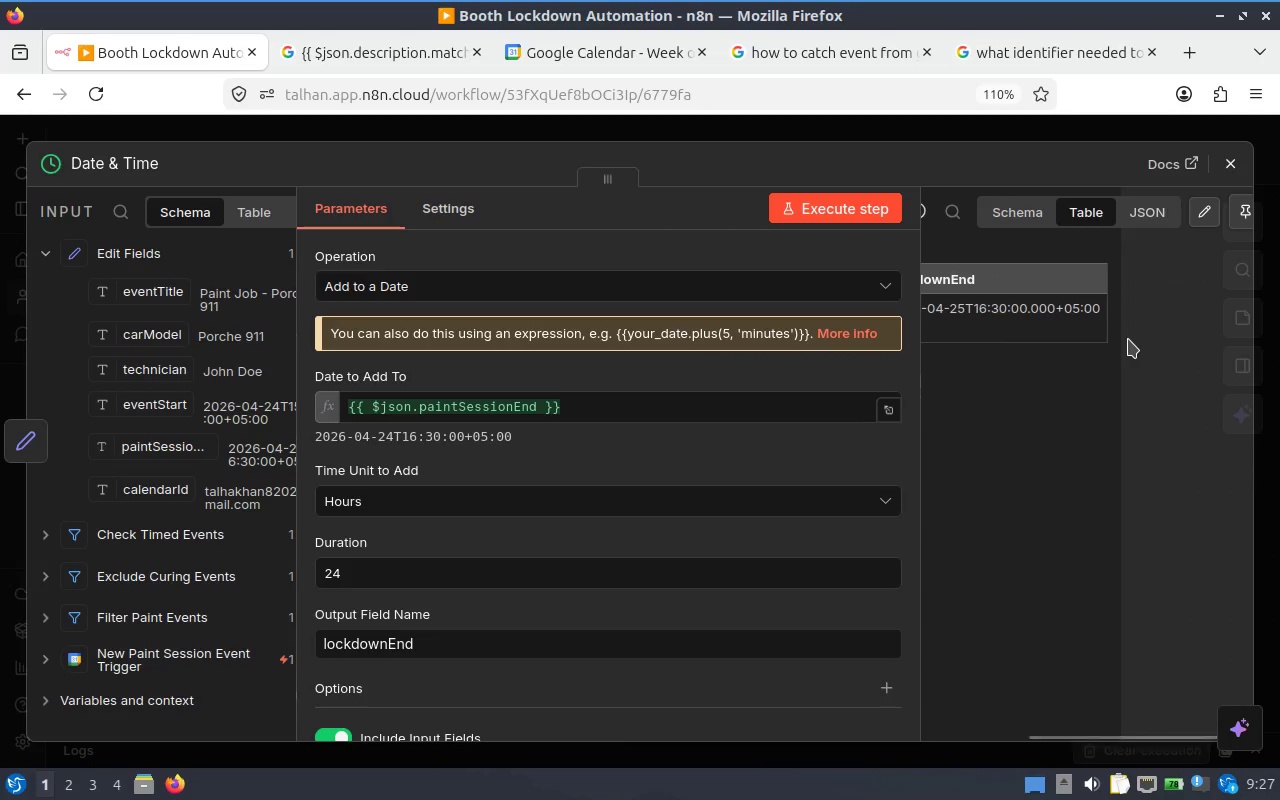 
scroll: coordinate [1128, 339], scroll_direction: up, amount: 1.0
 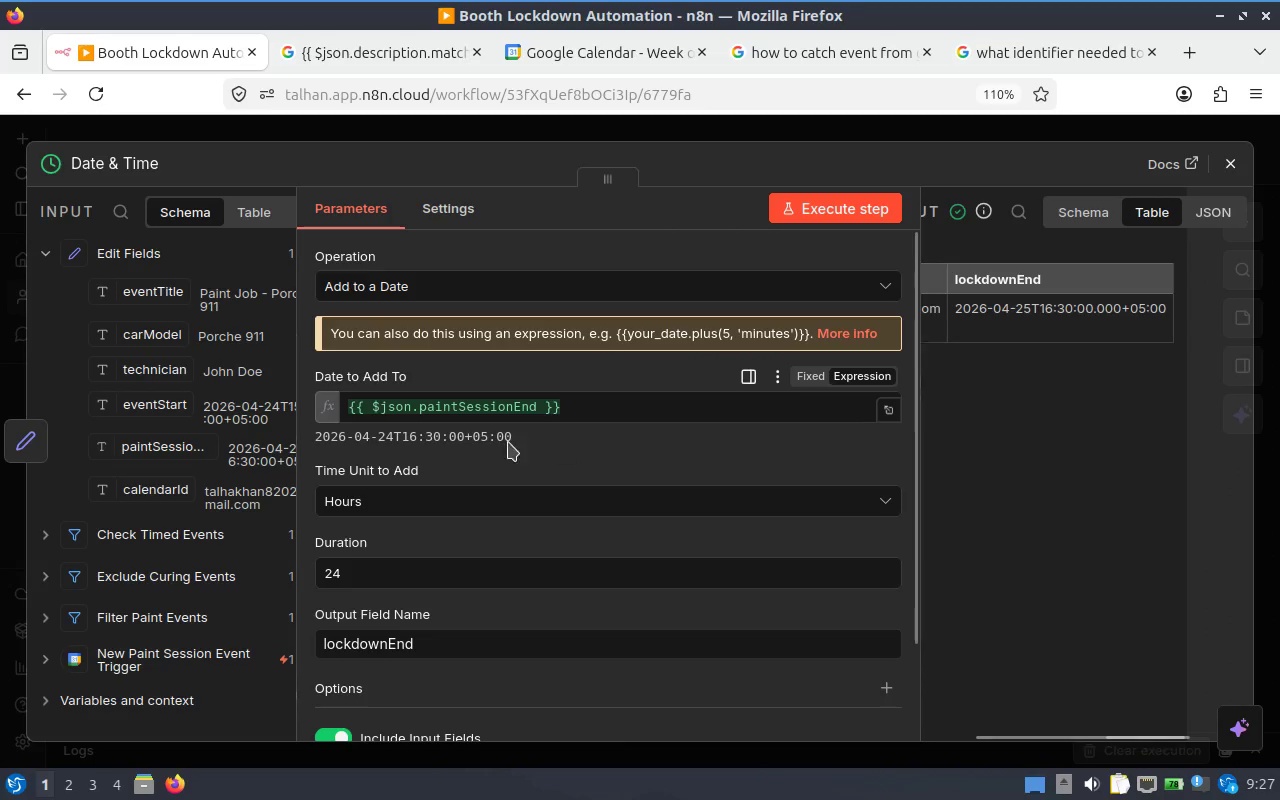 
hold_key(key=ShiftLeft, duration=0.93)
 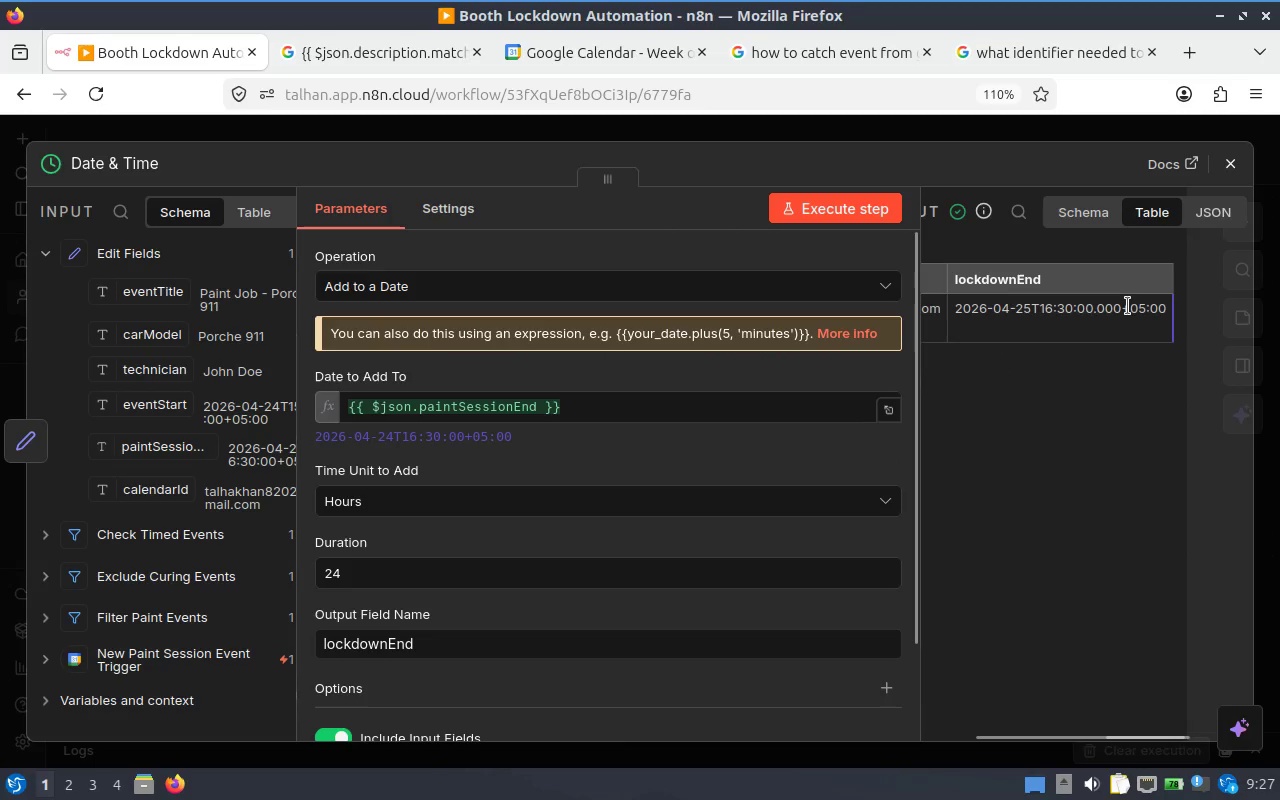 
hold_key(key=ShiftLeft, duration=1.03)
scroll: coordinate [1085, 347], scroll_direction: up, amount: 5.0
 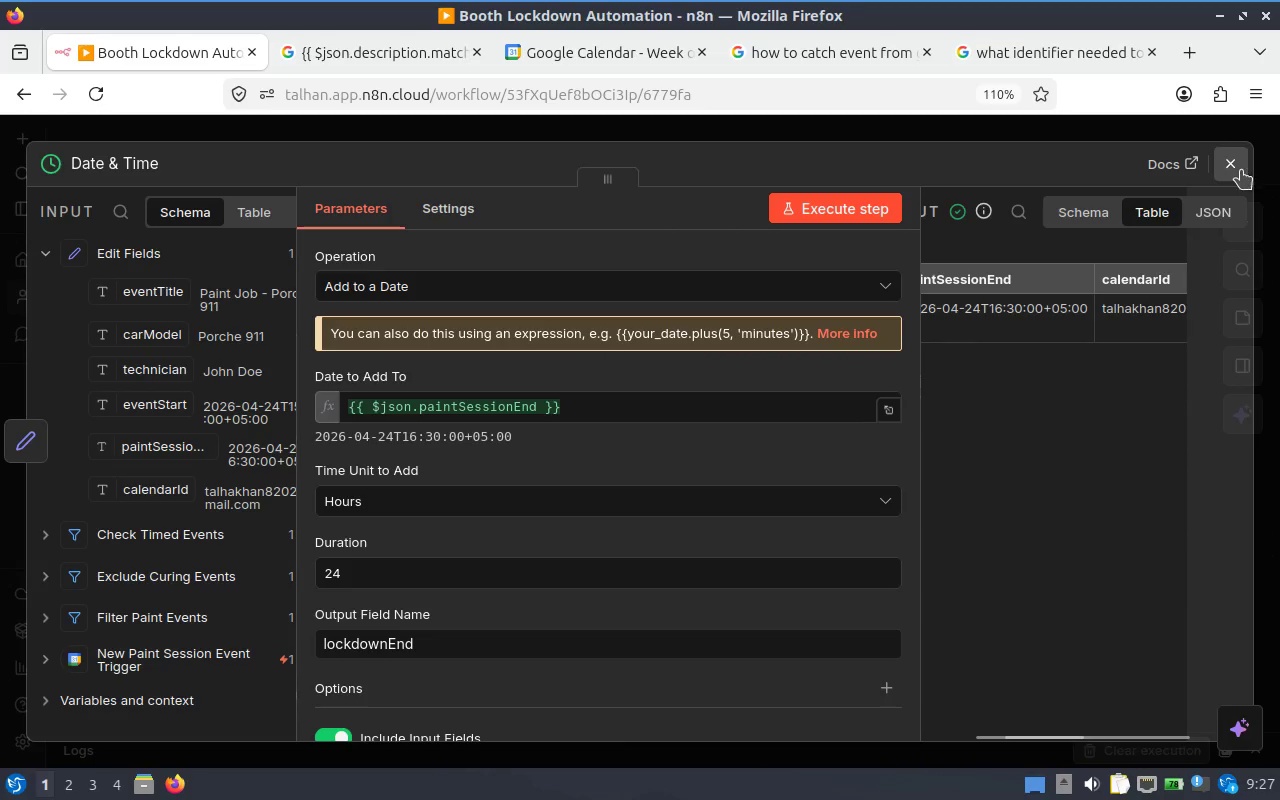 
left_click([1241, 170])
 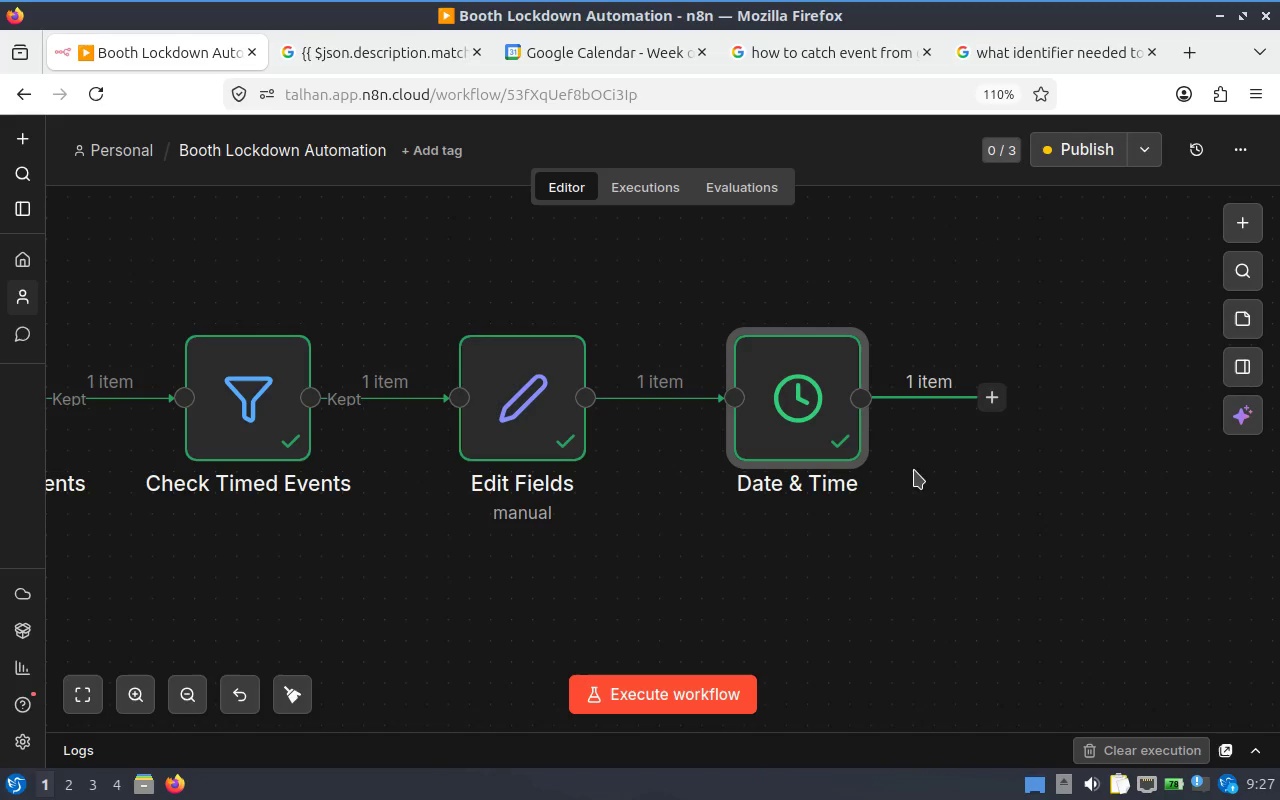 
hold_key(key=ShiftLeft, duration=0.63)
scroll: coordinate [928, 457], scroll_direction: down, amount: 2.0
 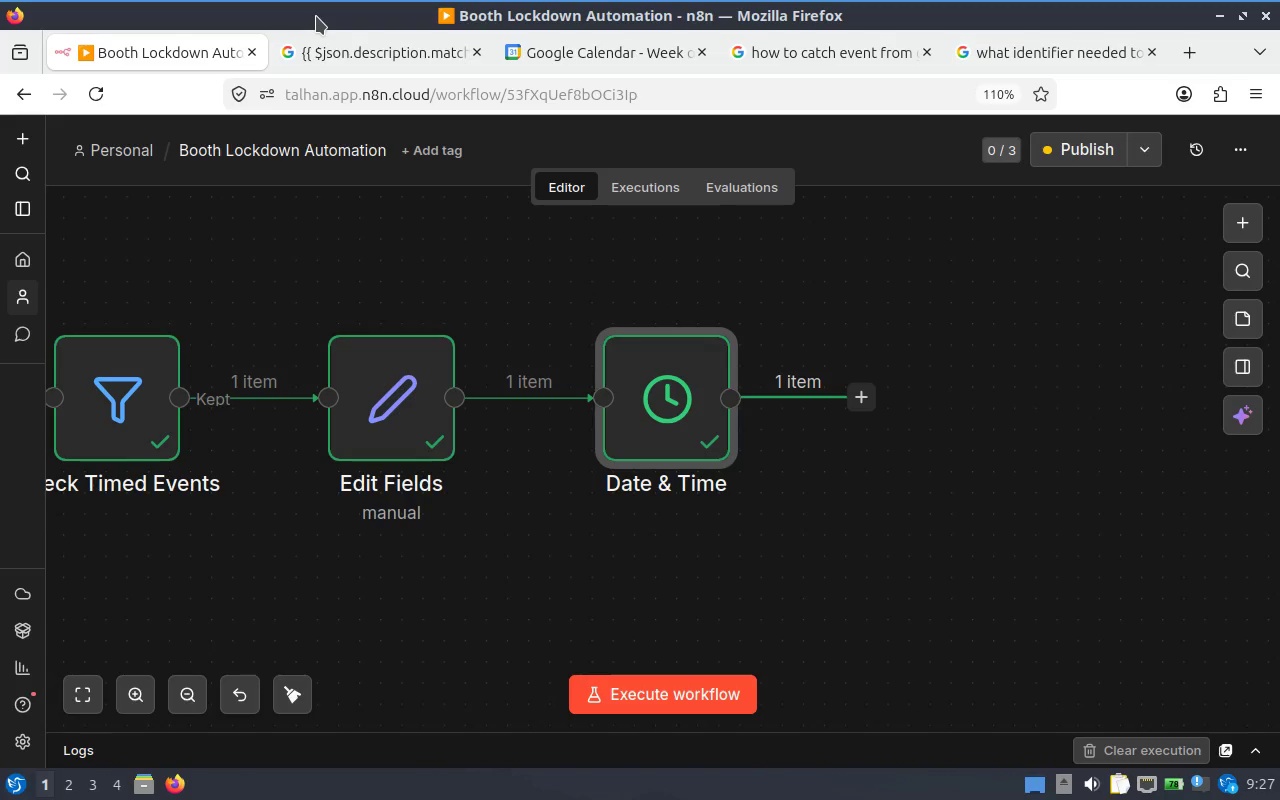 
wait(8.32)
 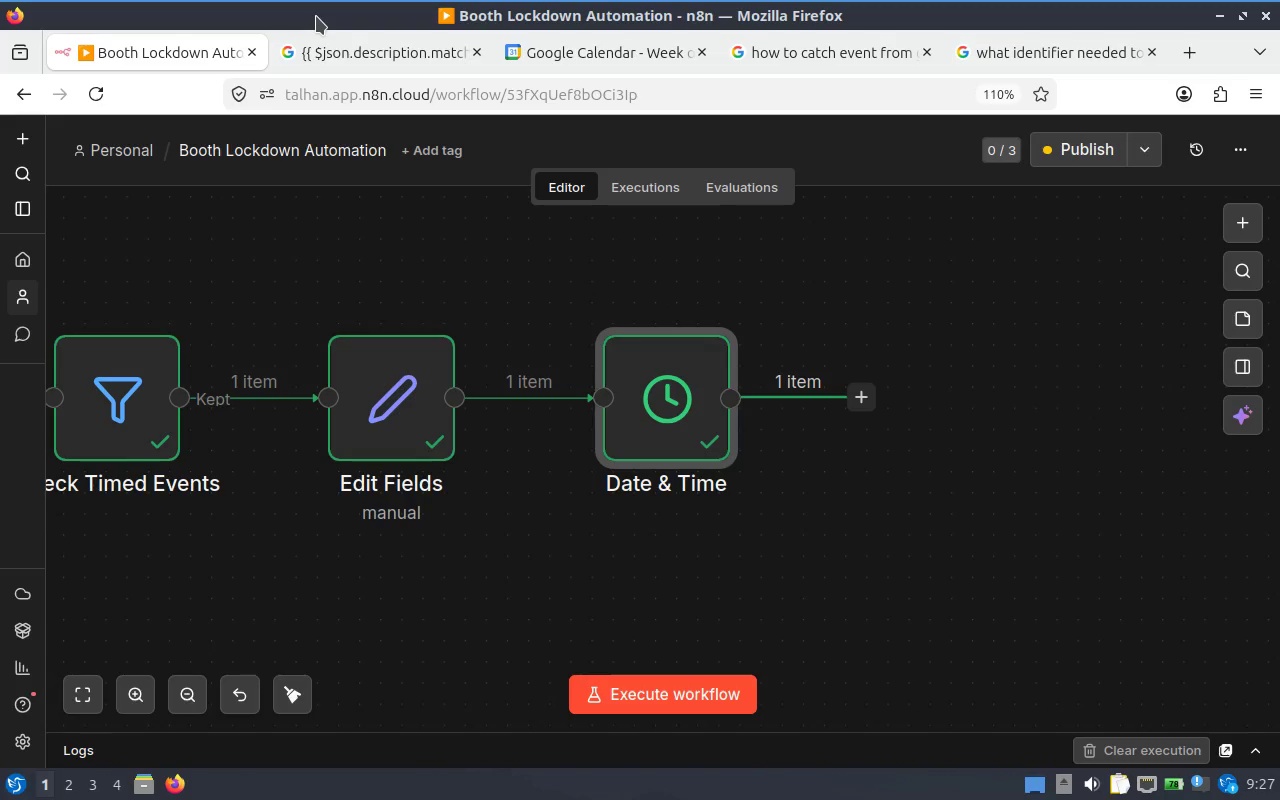 
right_click([675, 433])
 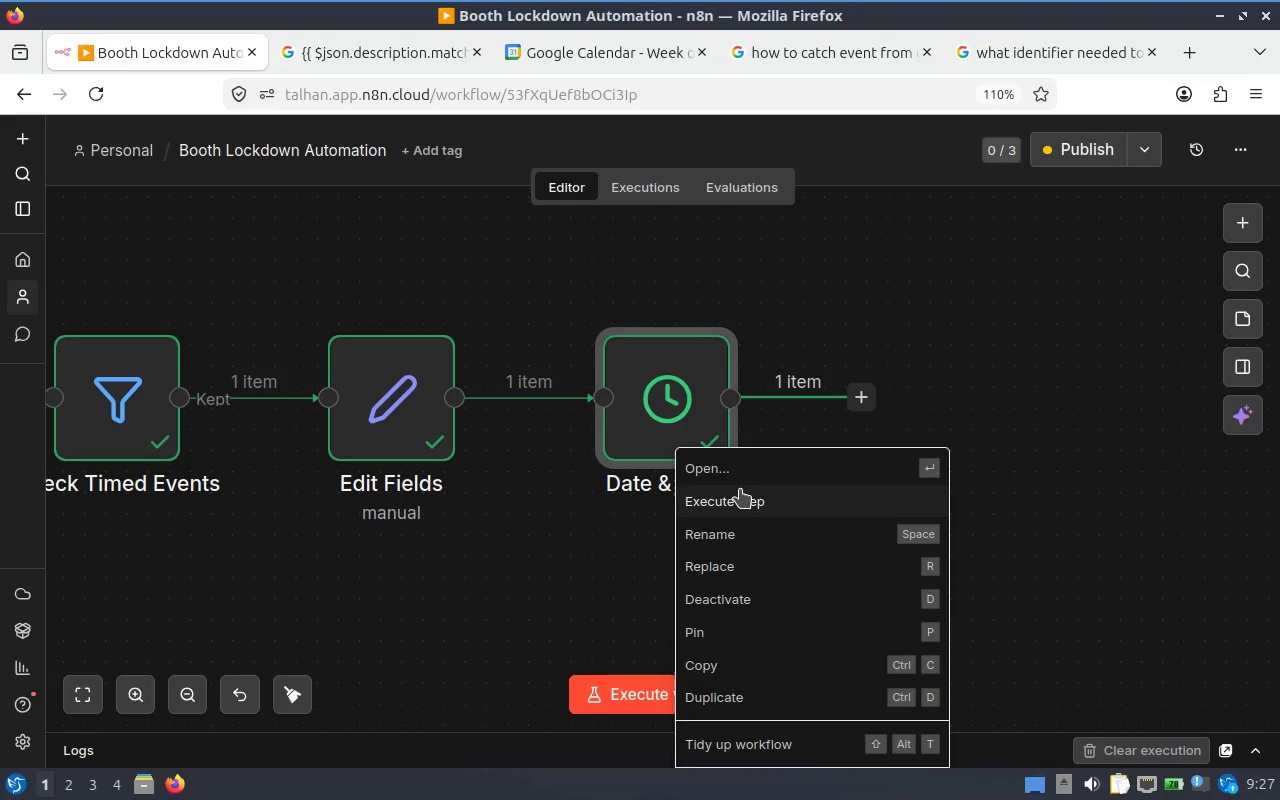 
left_click([450, 551])
 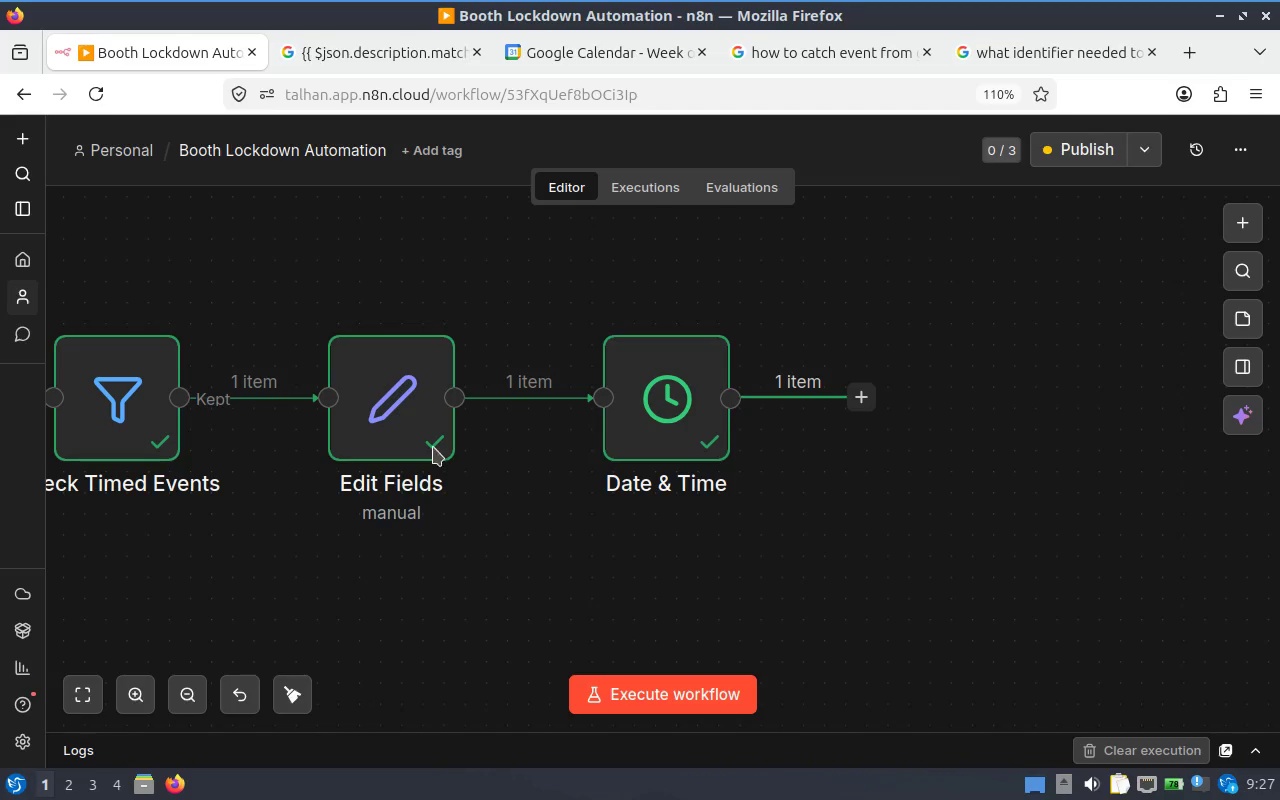 
mouse_move([46, 10])
 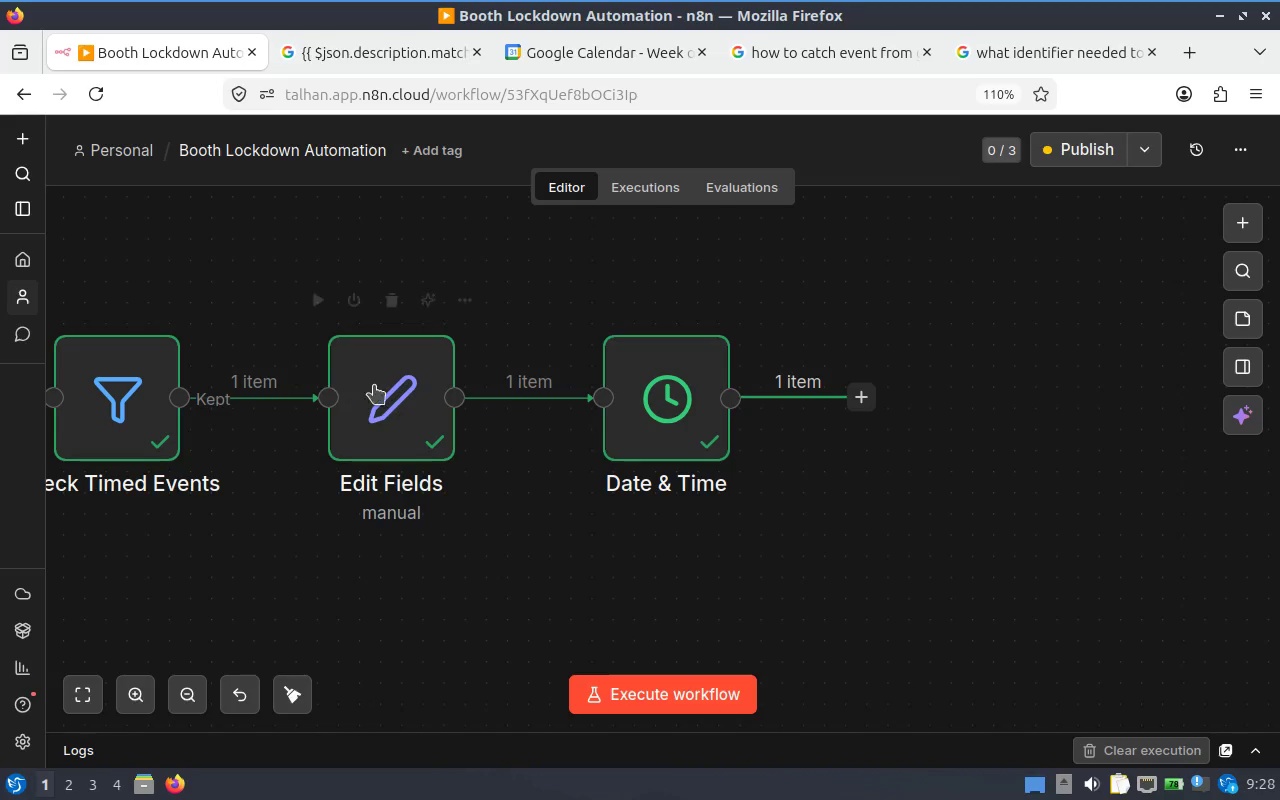 
right_click([378, 412])
 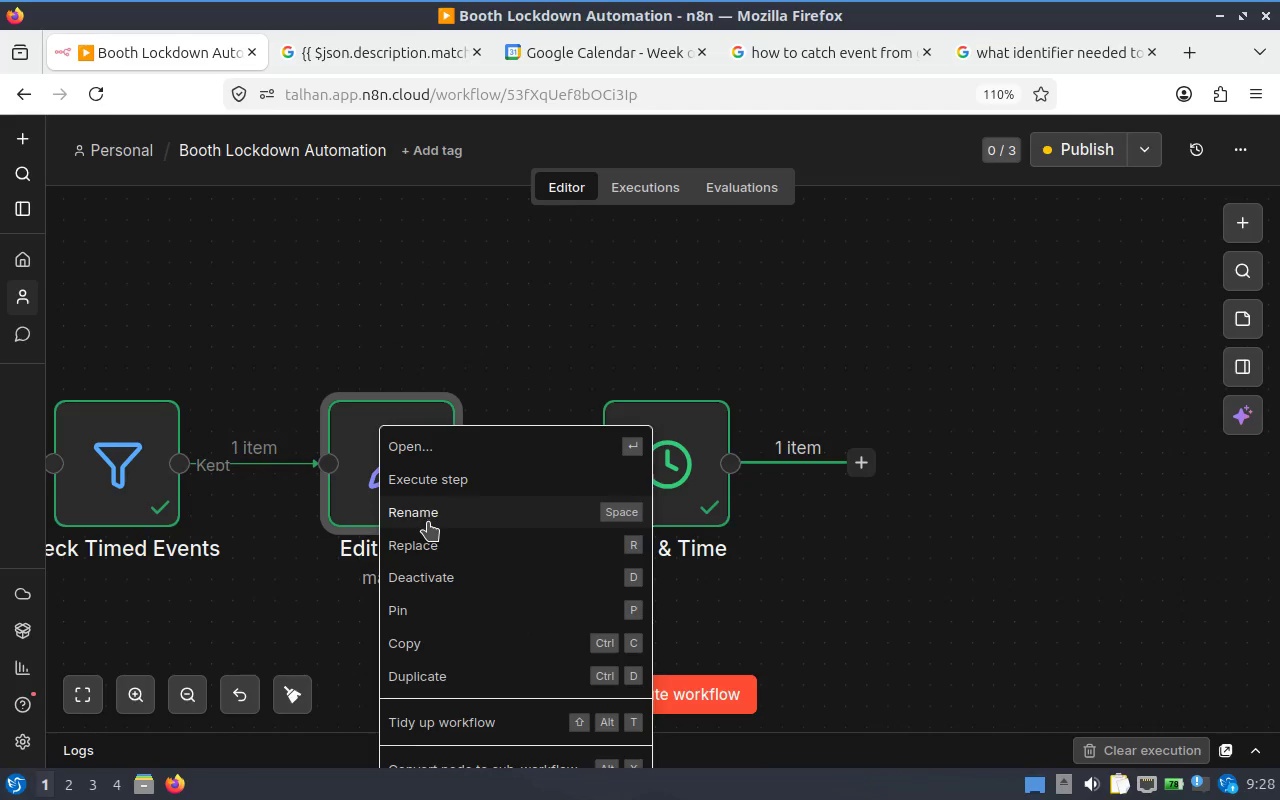 
scroll: coordinate [378, 412], scroll_direction: up, amount: 1.0
 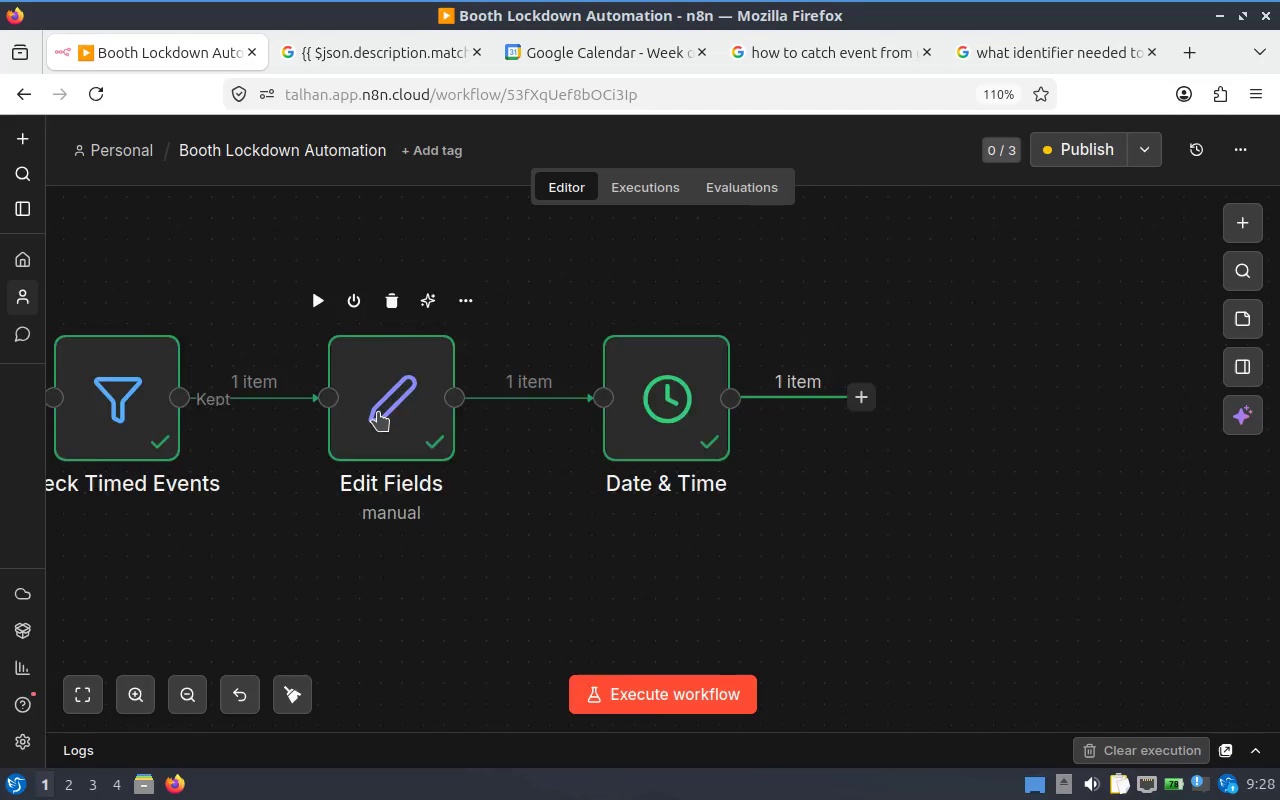 
left_click([428, 522])
 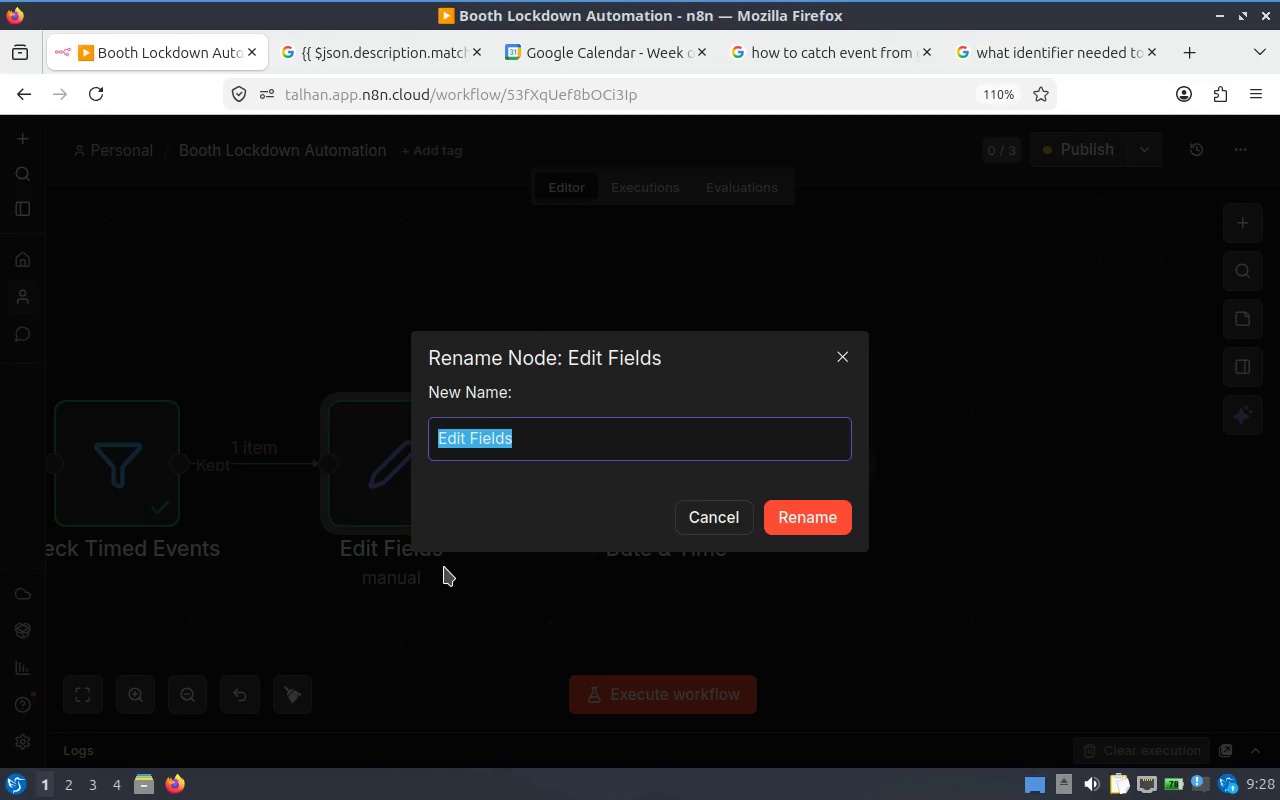 
type(Extract Event Details)
 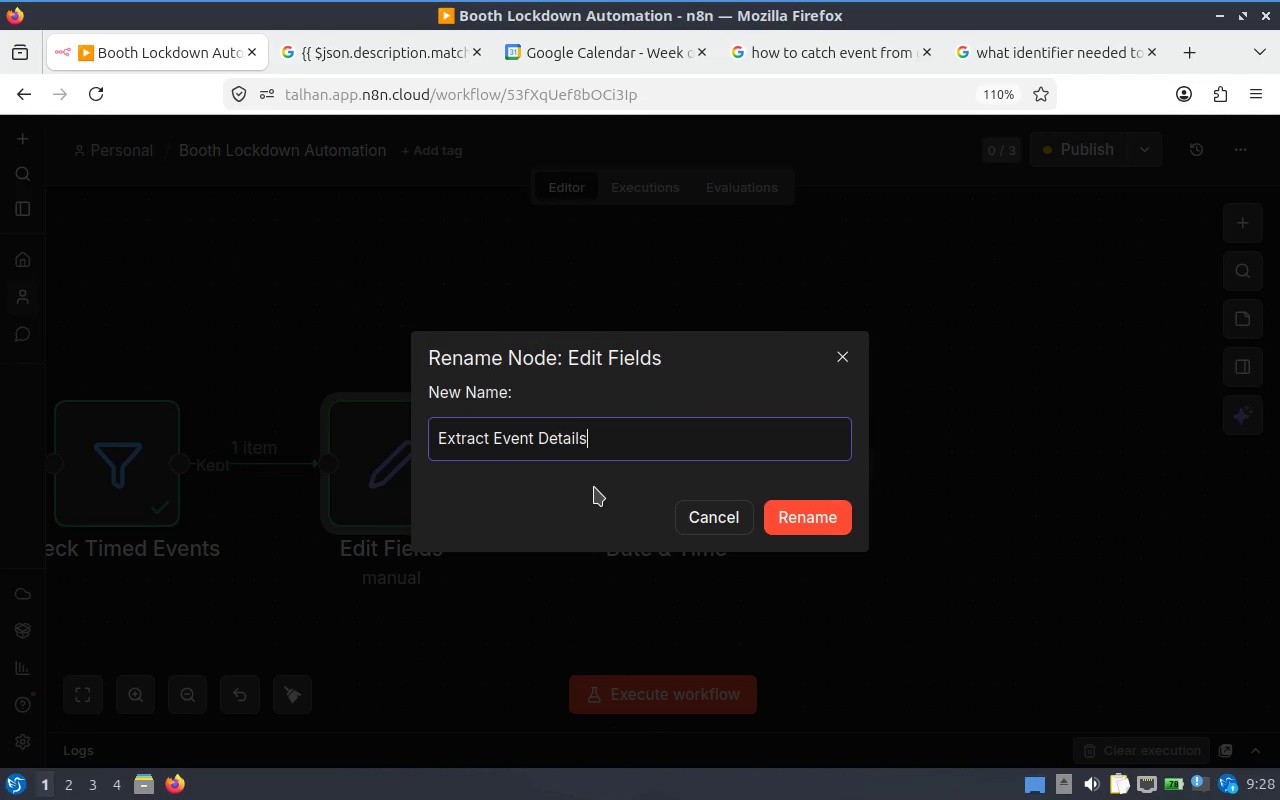 
left_click([782, 529])
 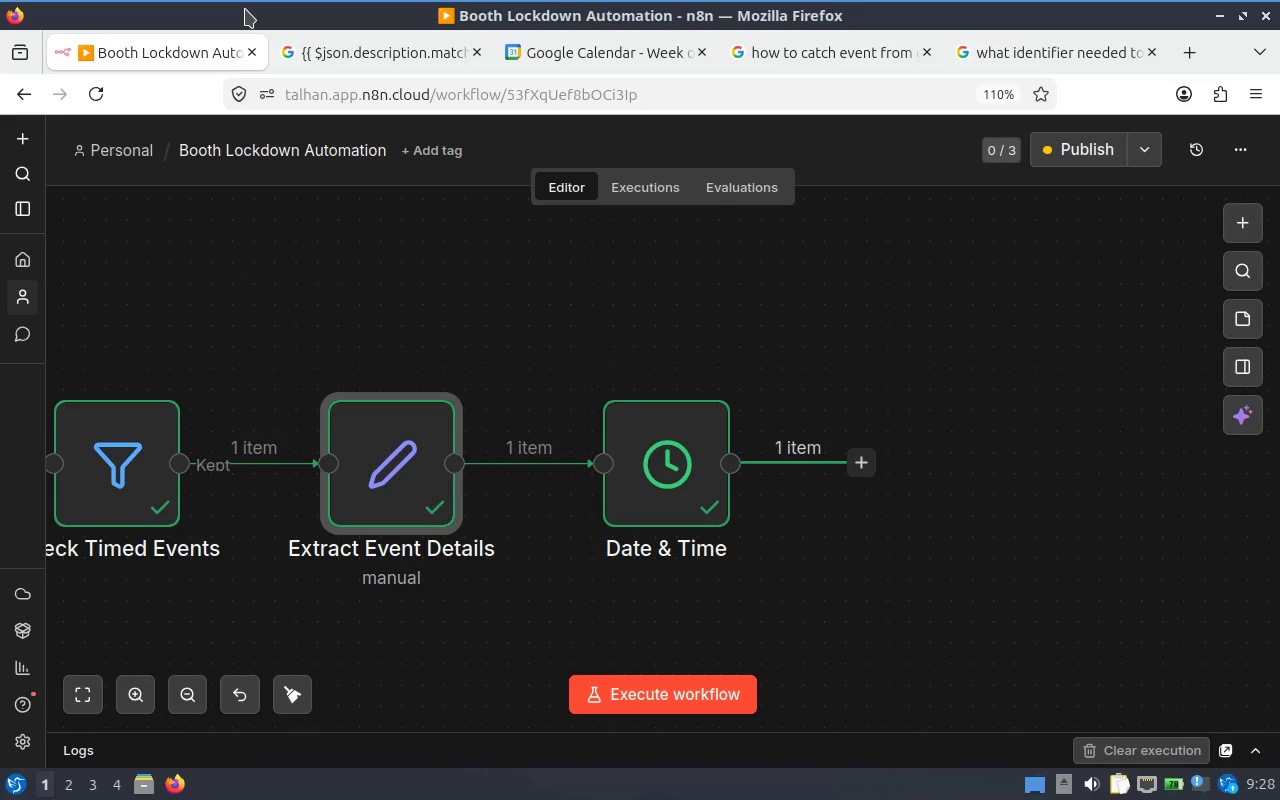 
wait(7.79)
 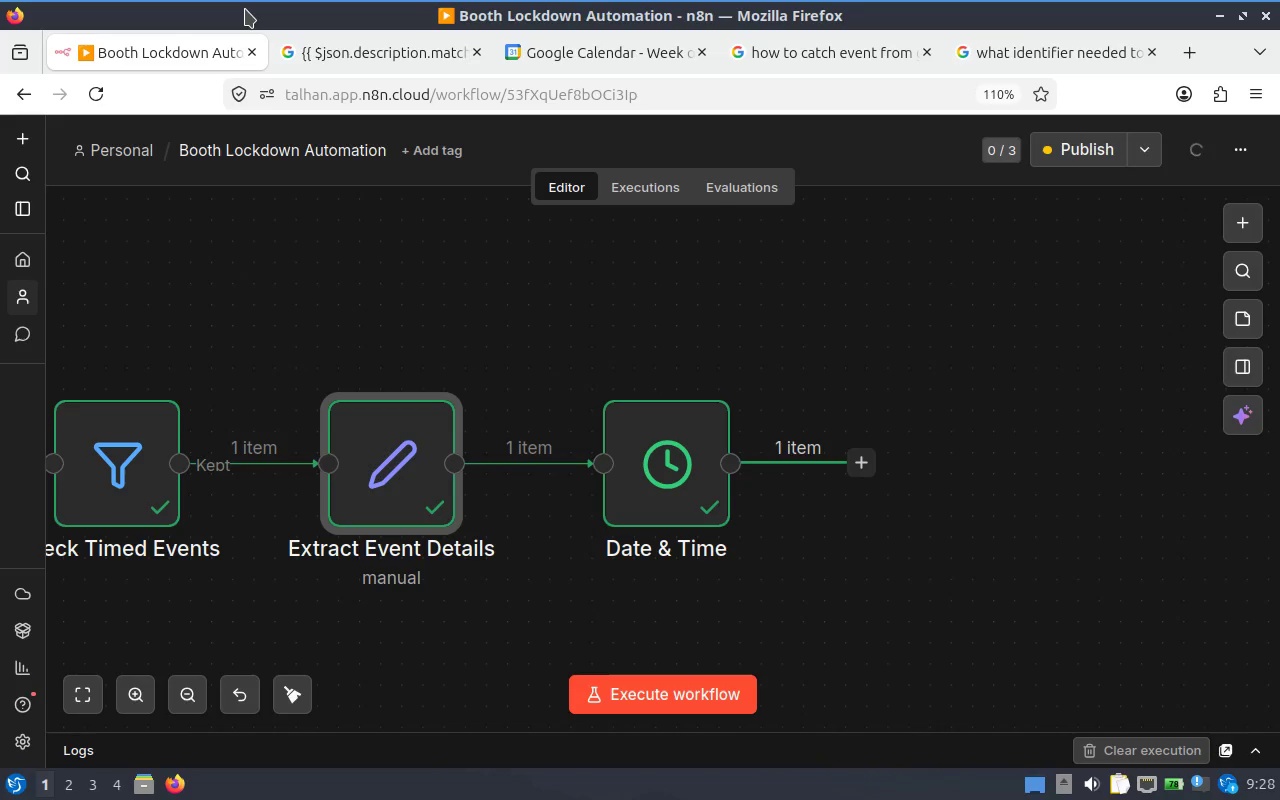 
right_click([662, 488])
 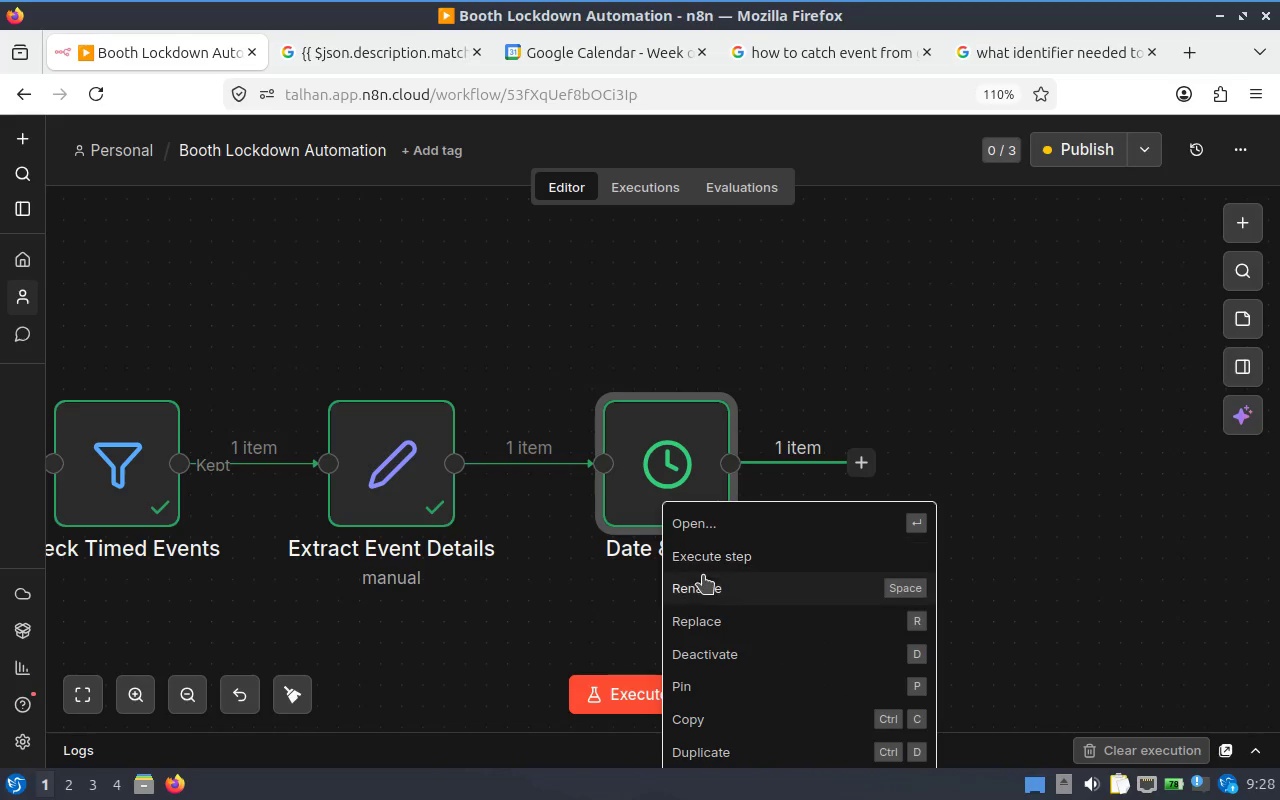 
left_click([703, 576])
 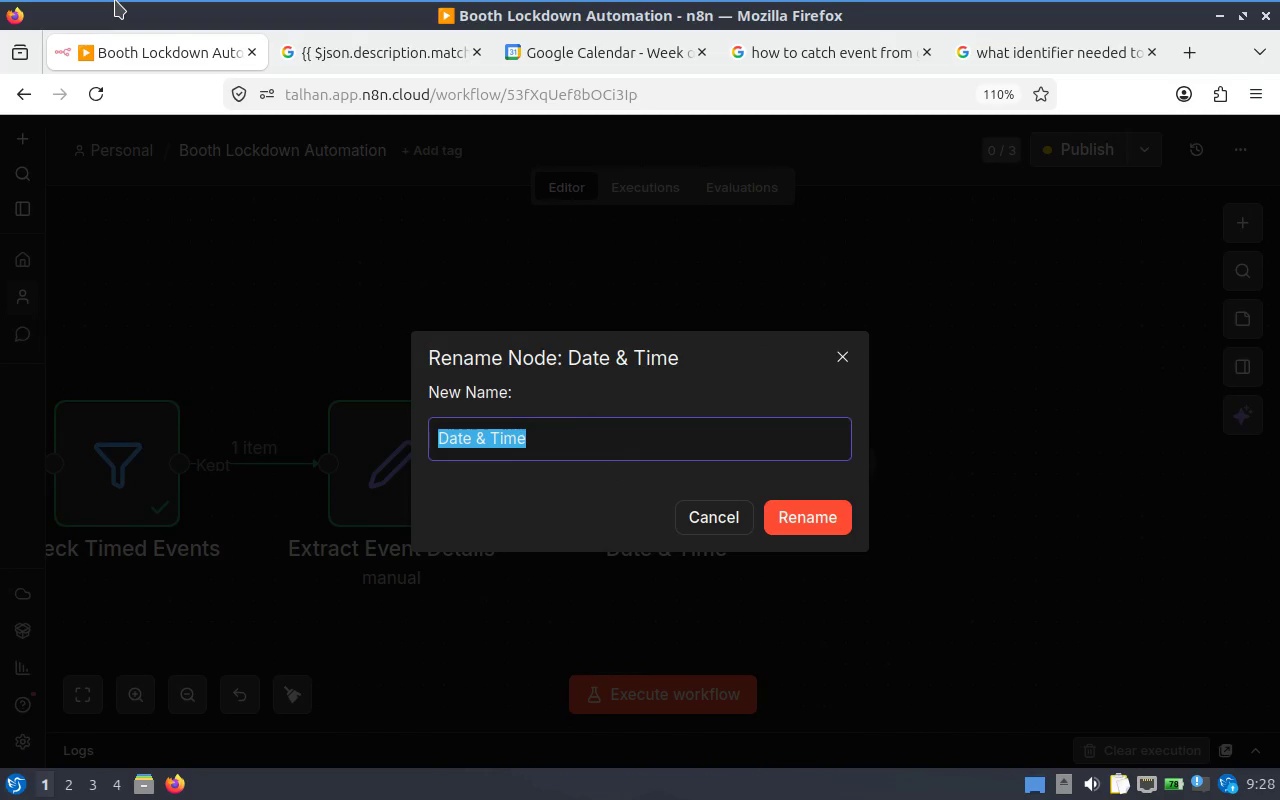 
wait(6.92)
 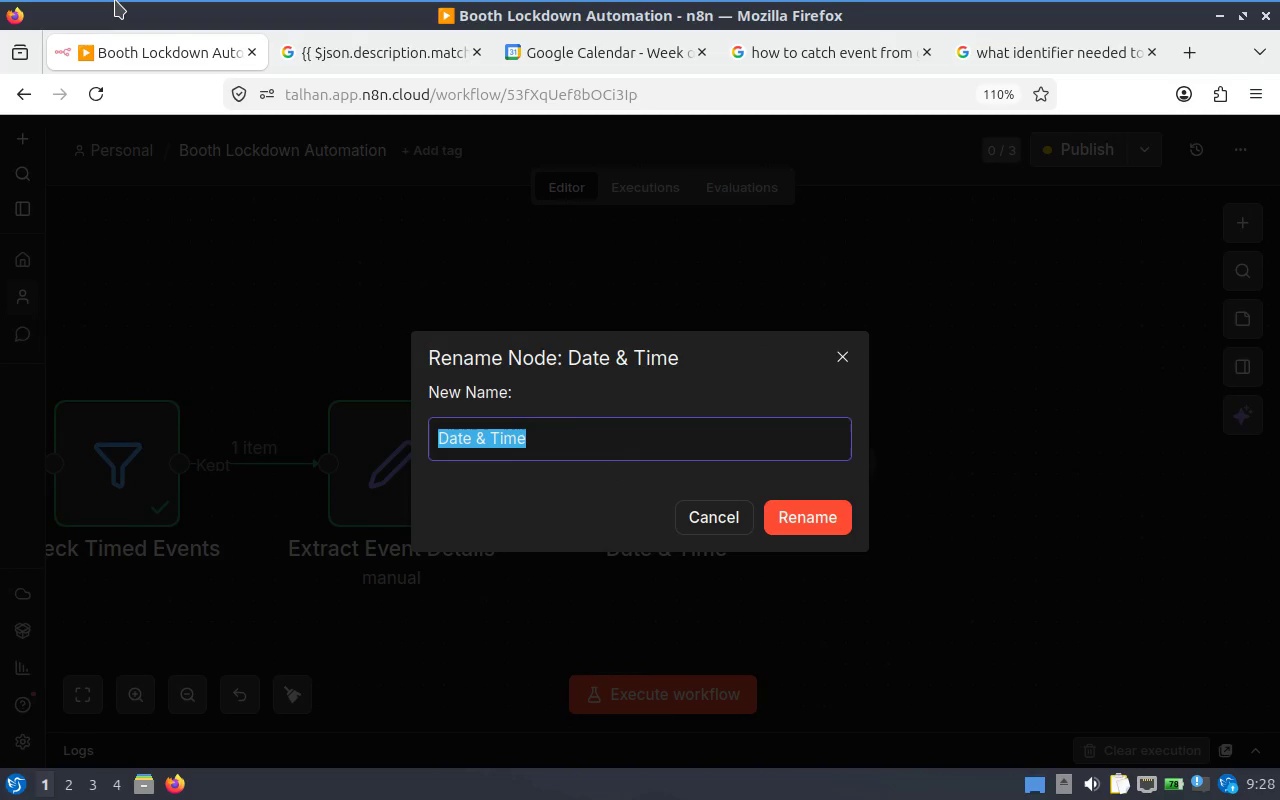 
type(Calculate )
 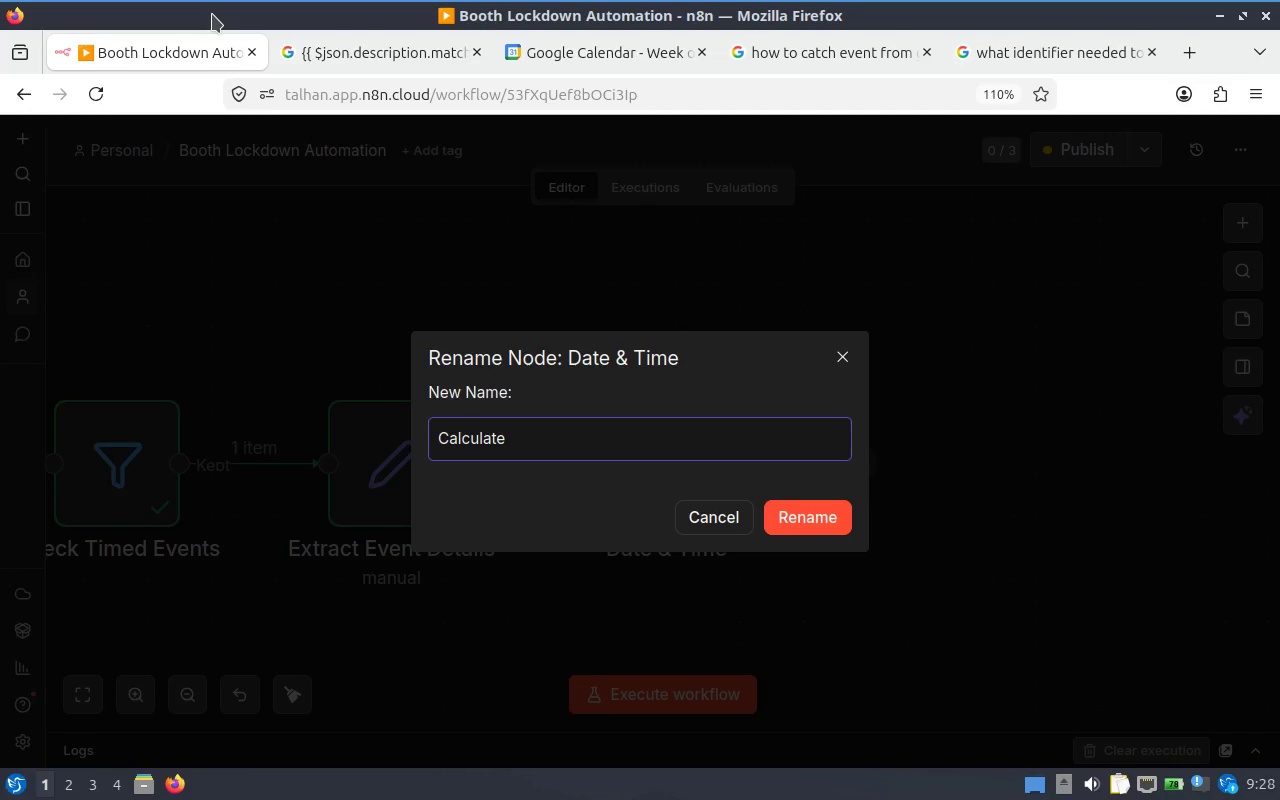 
wait(5.18)
 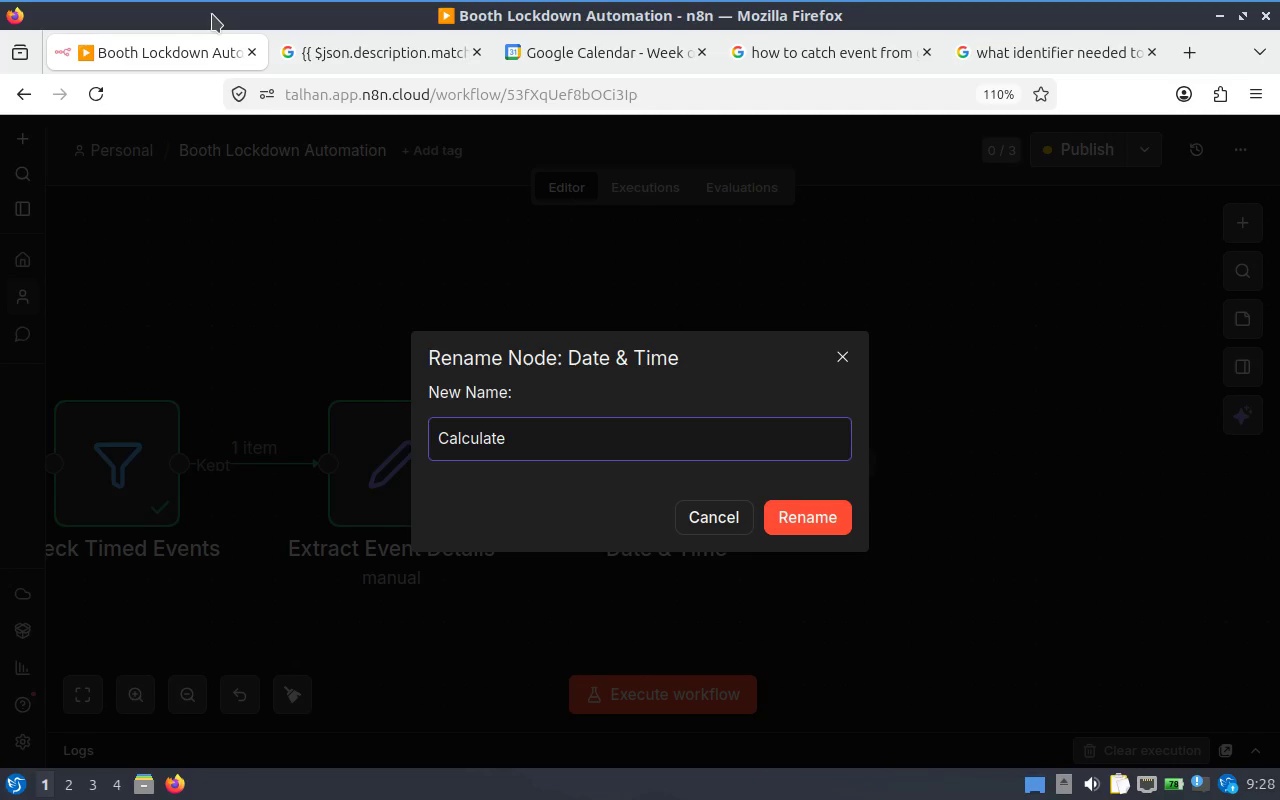 
type(Curing )
 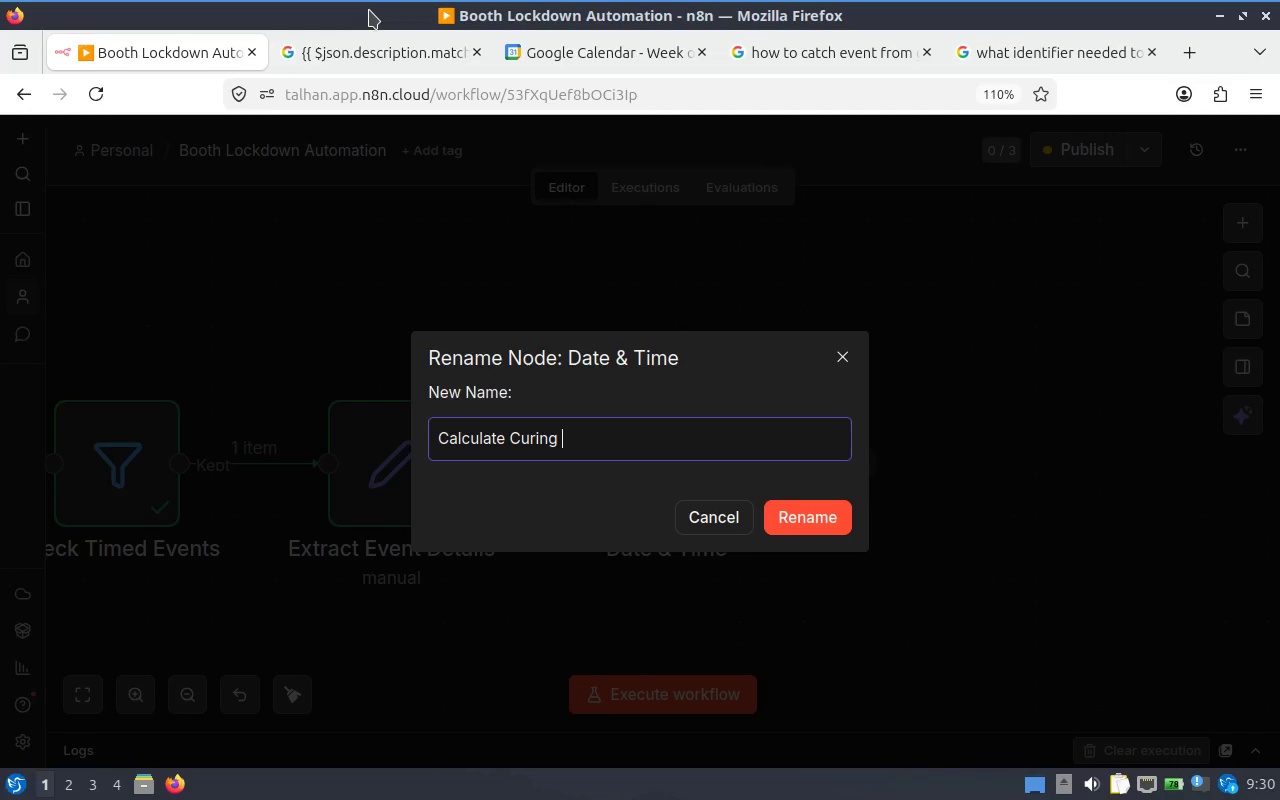 
wait(86.34)
 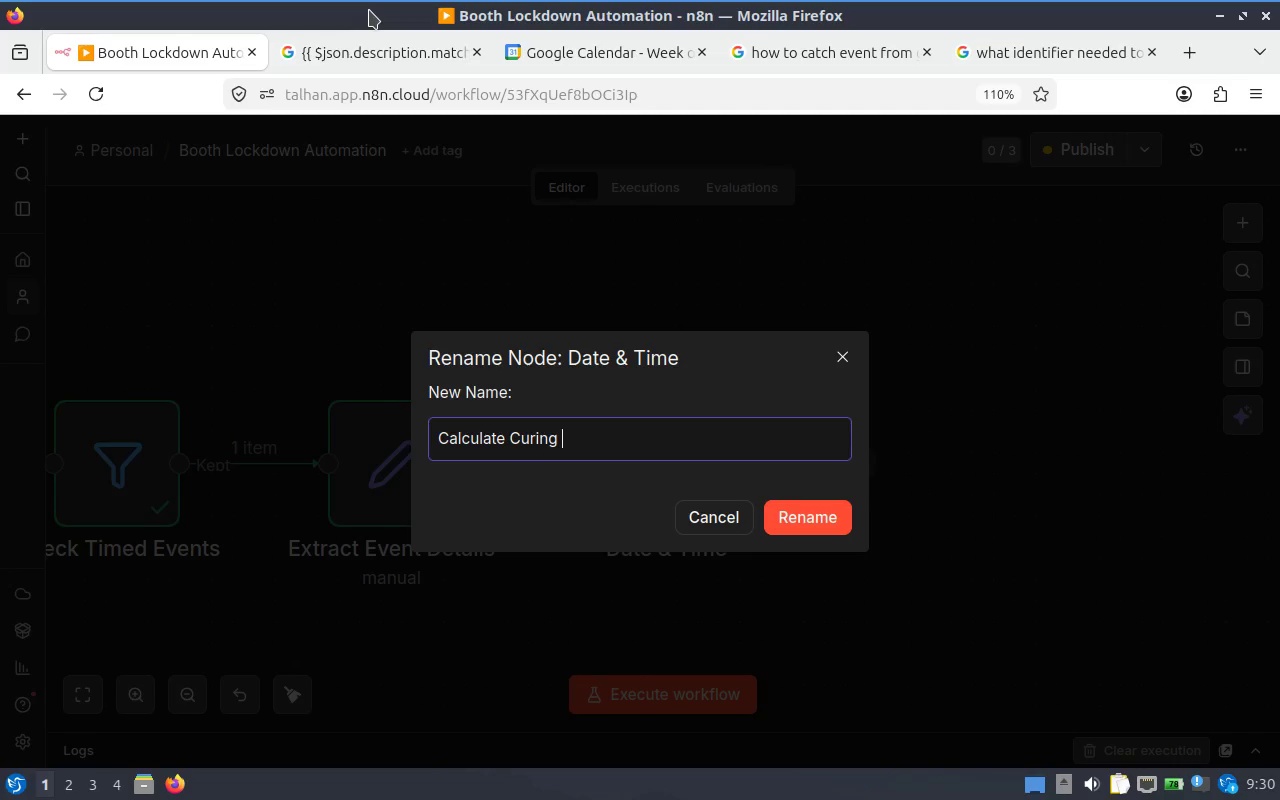 
type(End Time)
 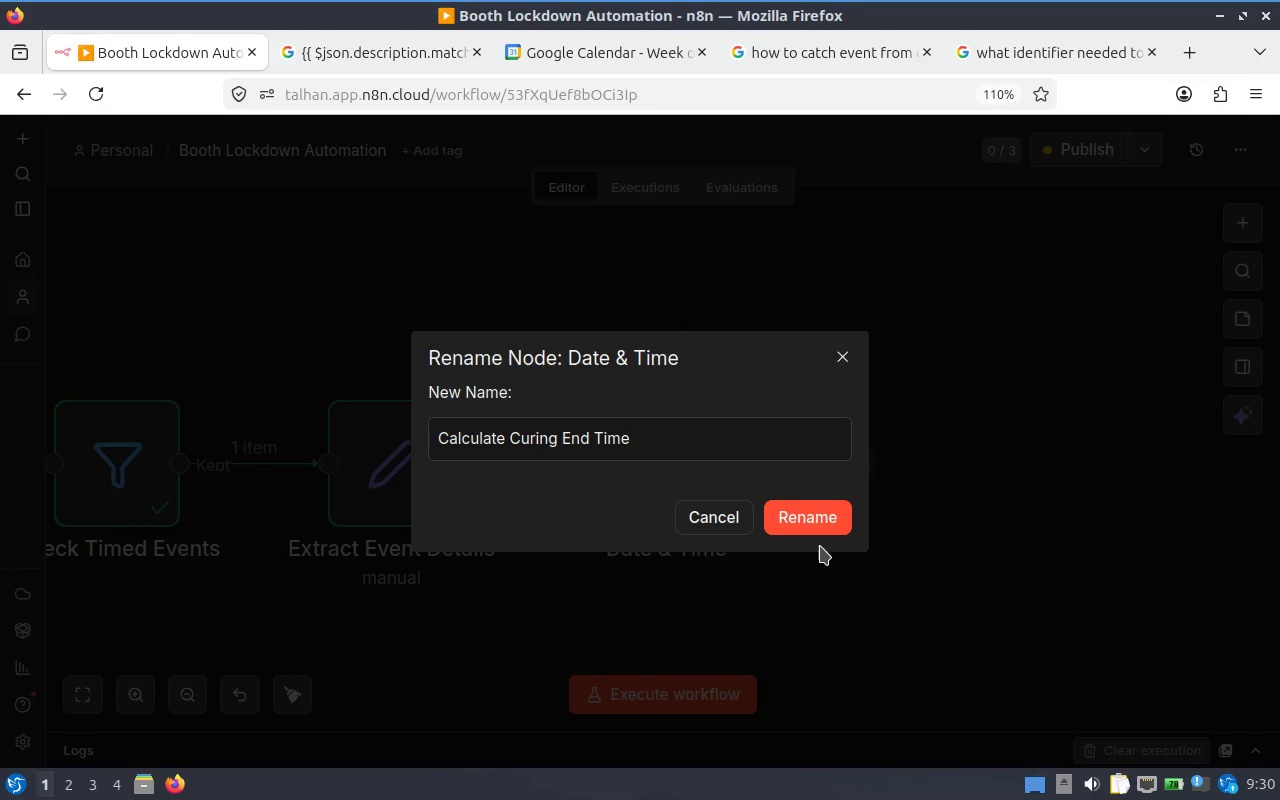 
left_click([835, 528])
 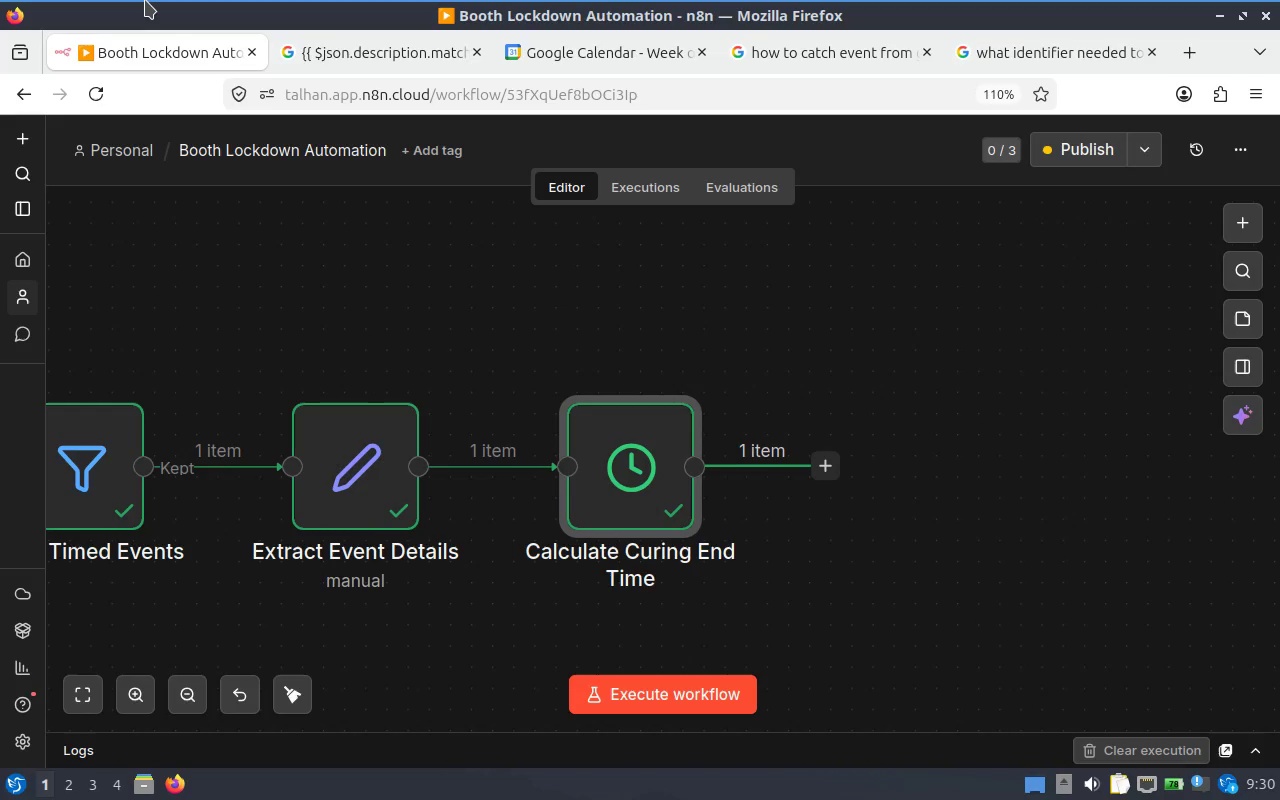 
wait(9.87)
 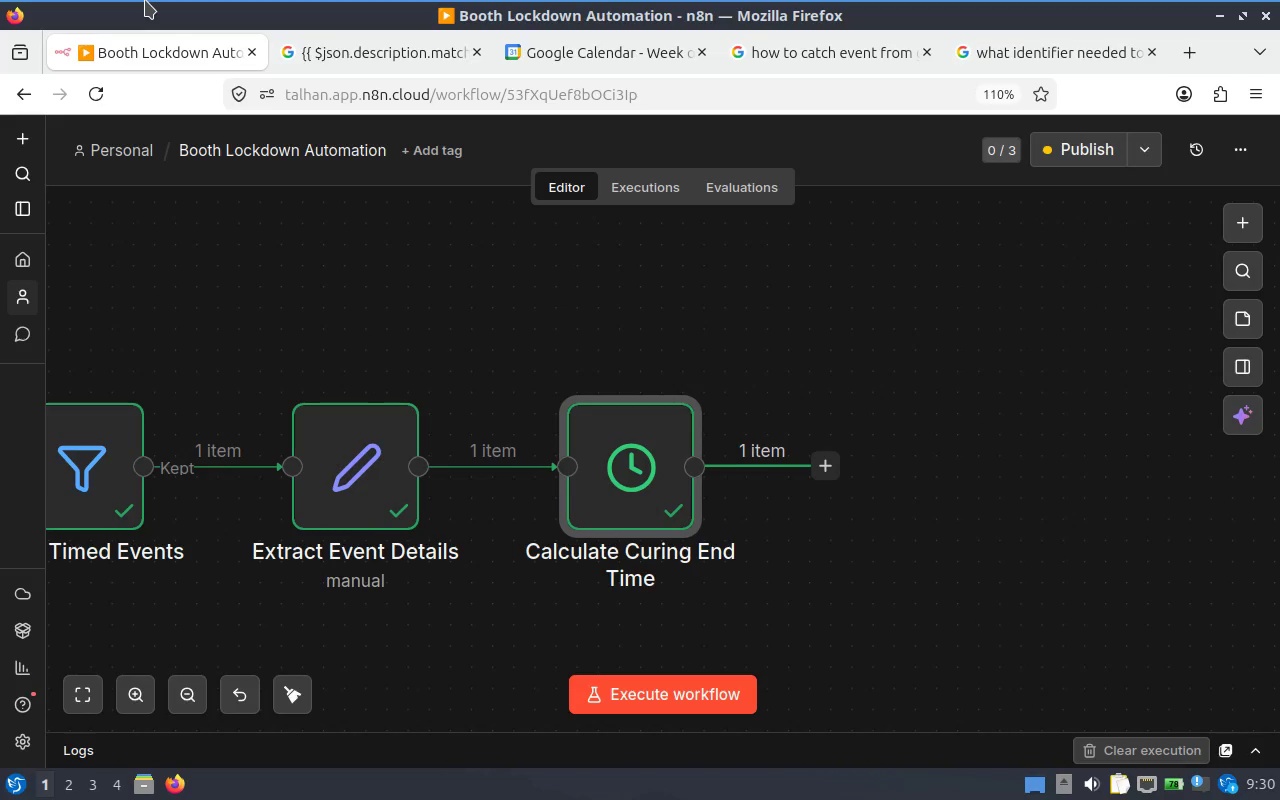 
key(Alt+Tab)